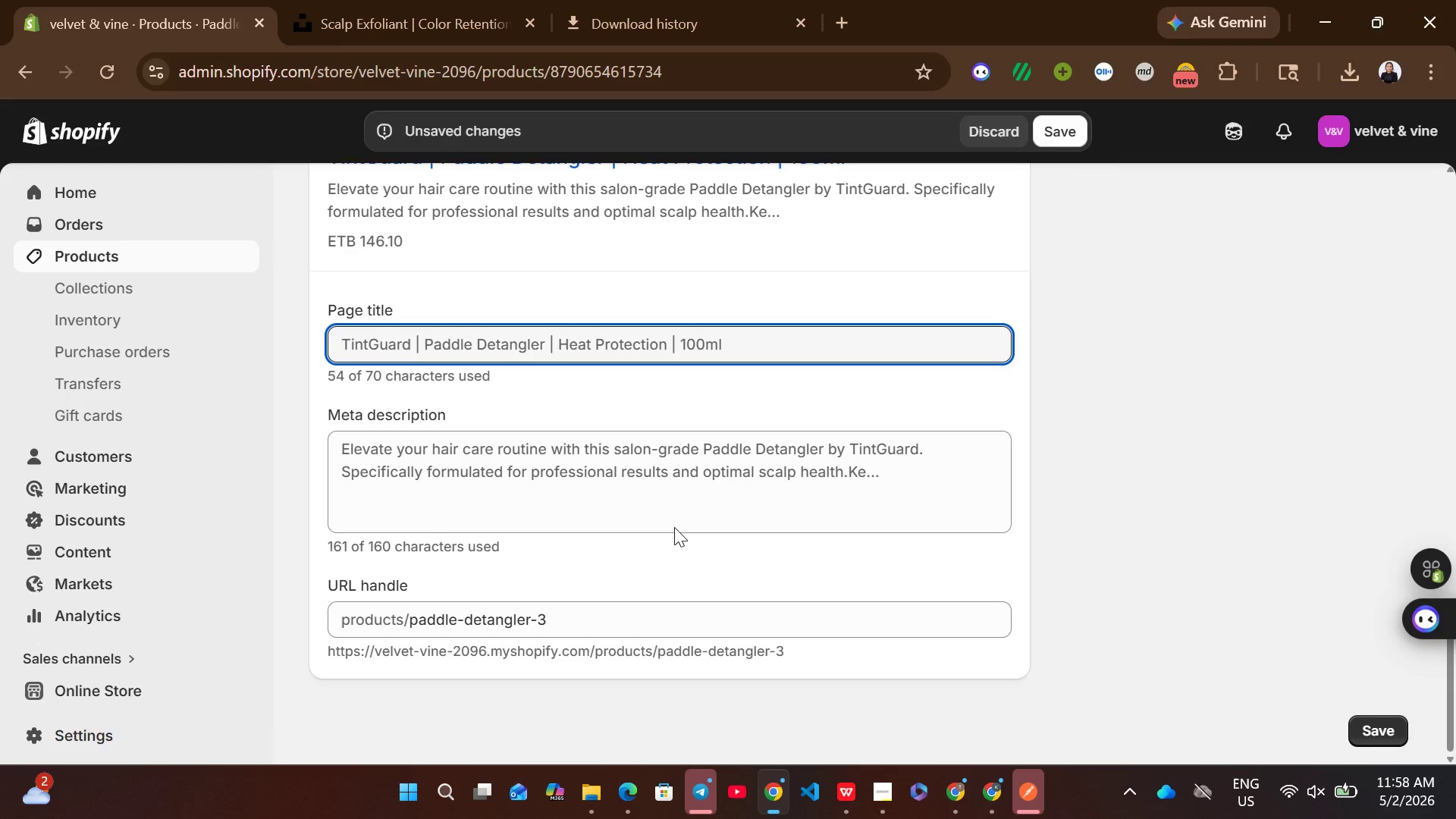 
left_click([673, 522])
 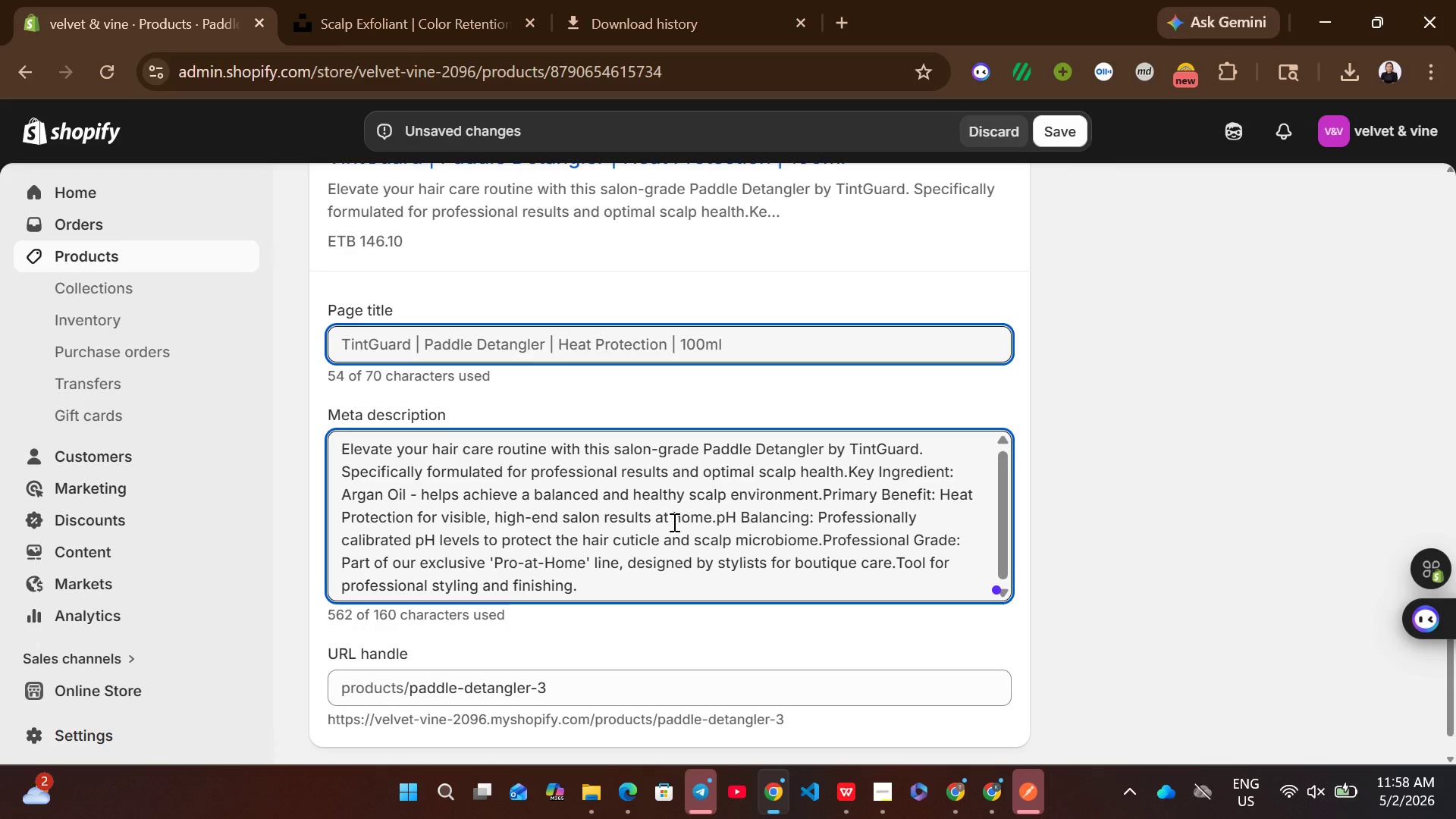 
key(Control+ControlLeft)
 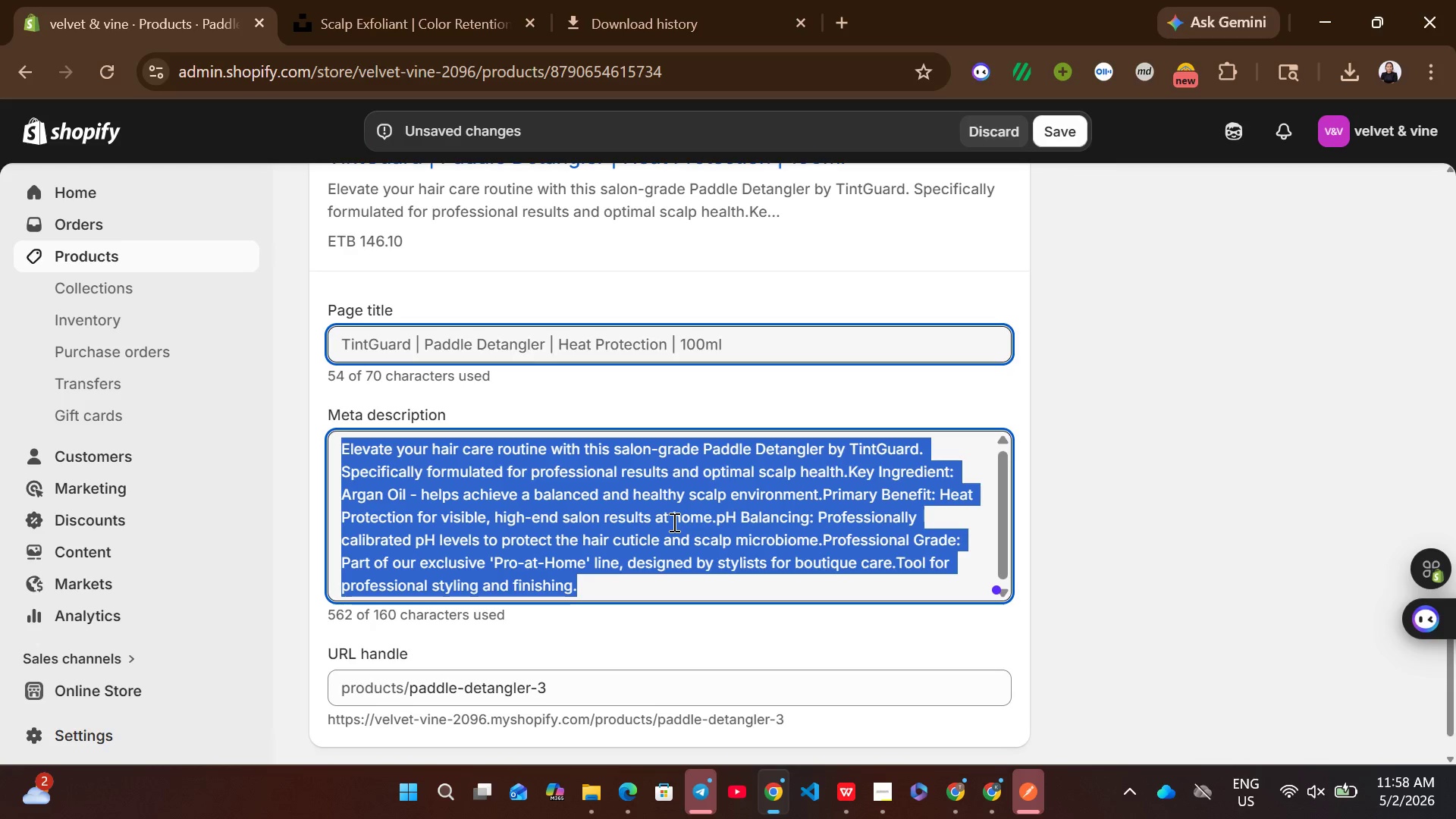 
key(Control+A)
 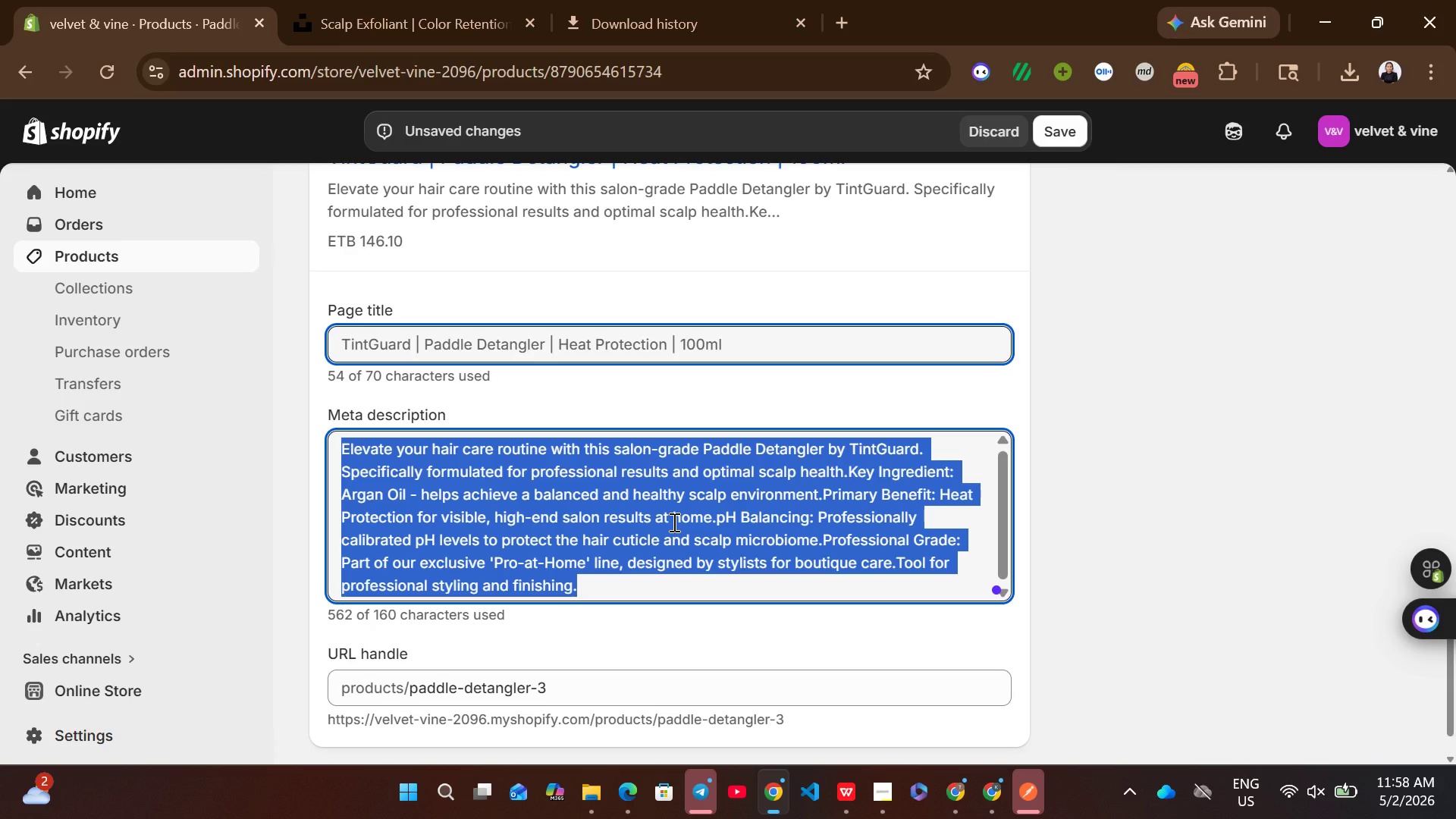 
key(Control+V)
 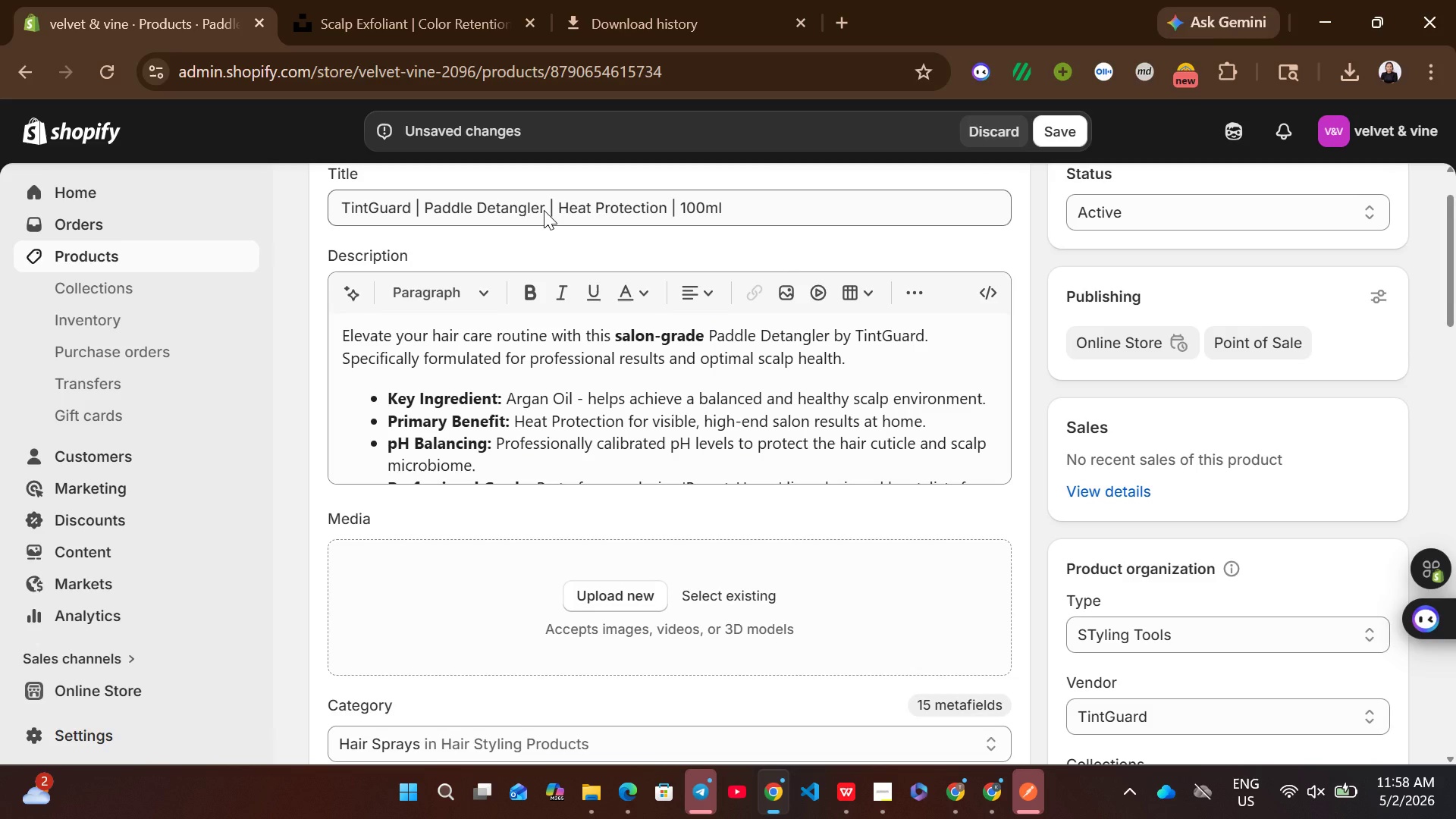 
wait(6.98)
 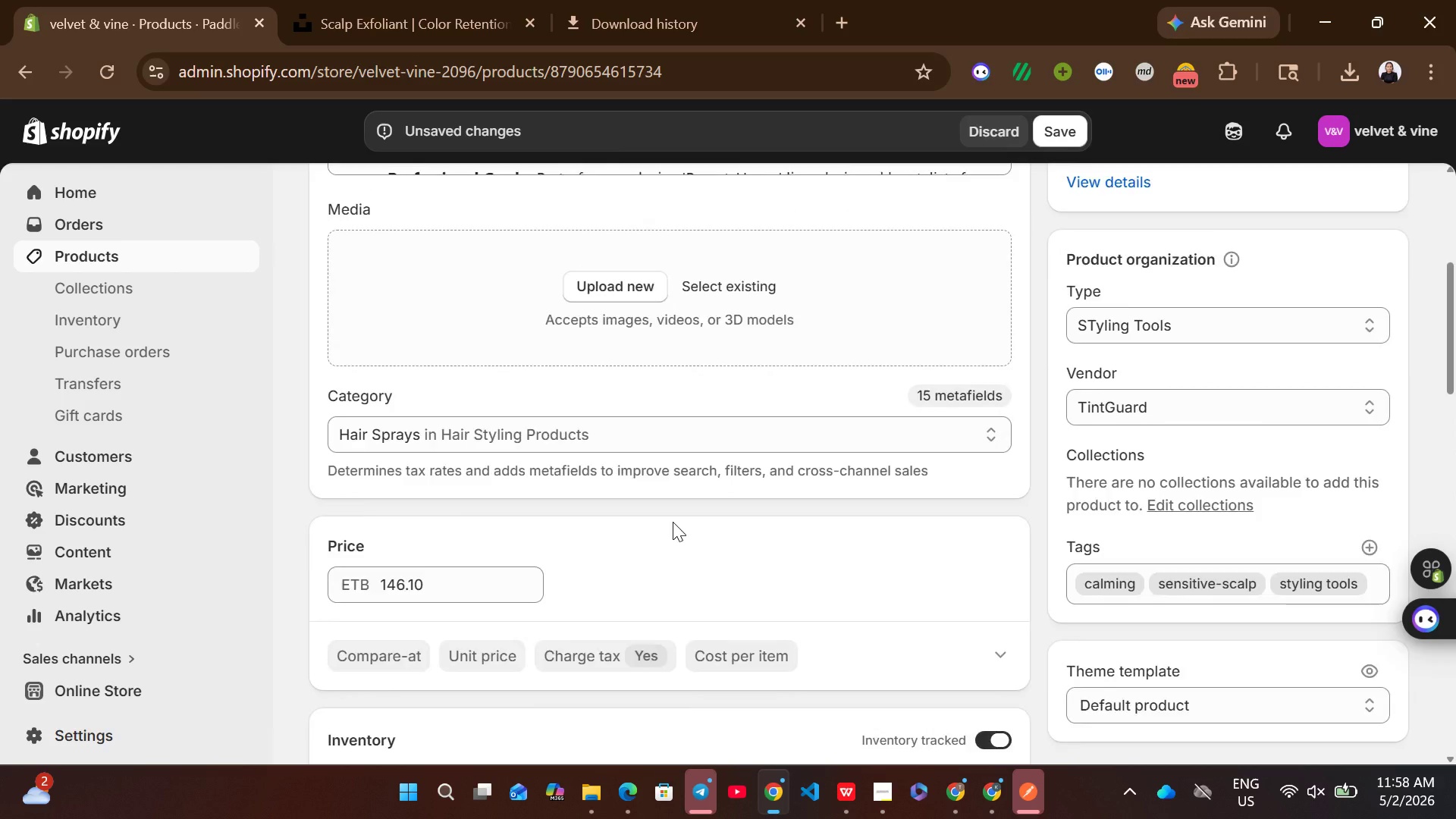 
left_click_drag(start_coordinate=[427, 202], to_coordinate=[542, 211])
 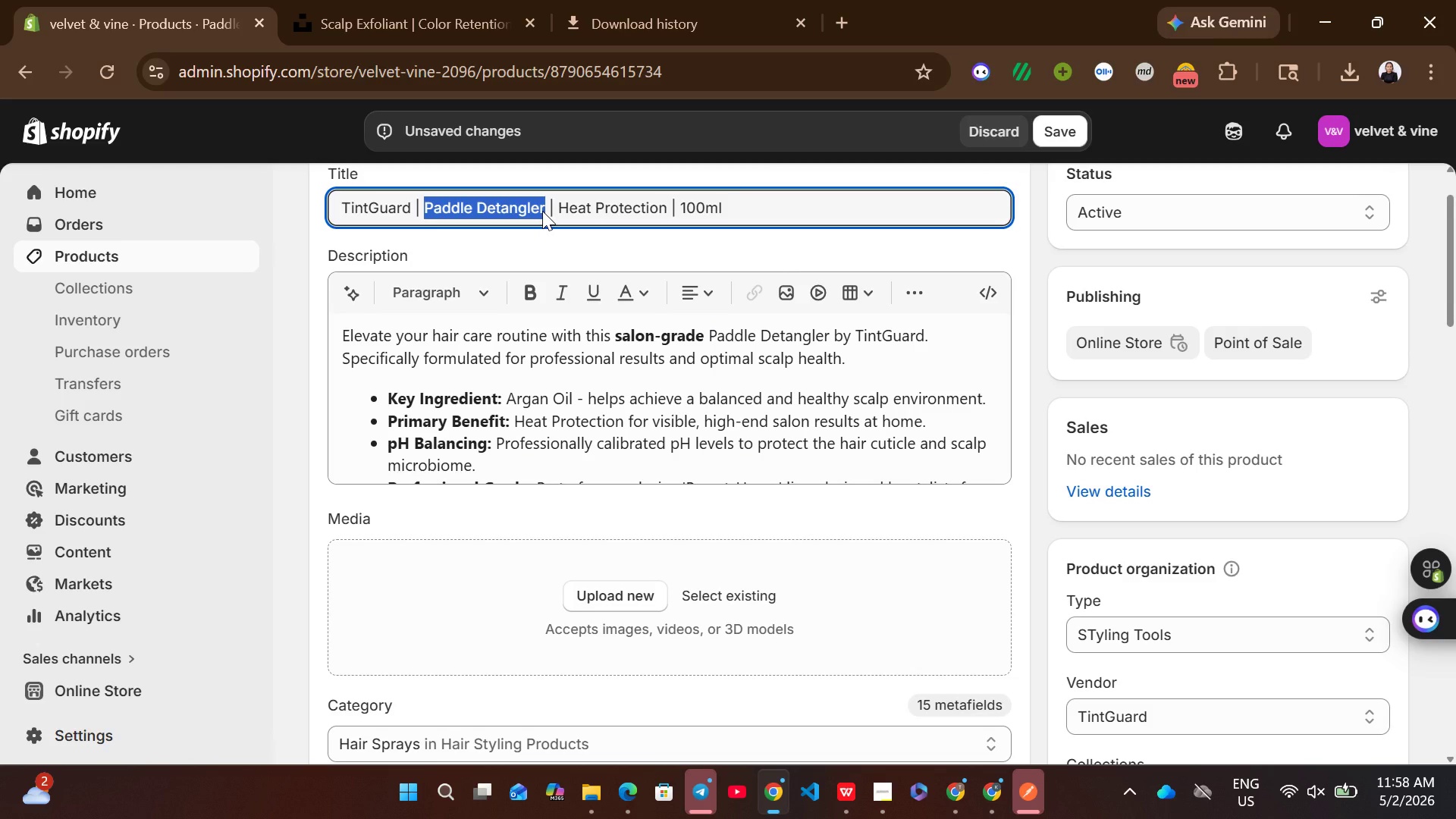 
key(Control+C)
 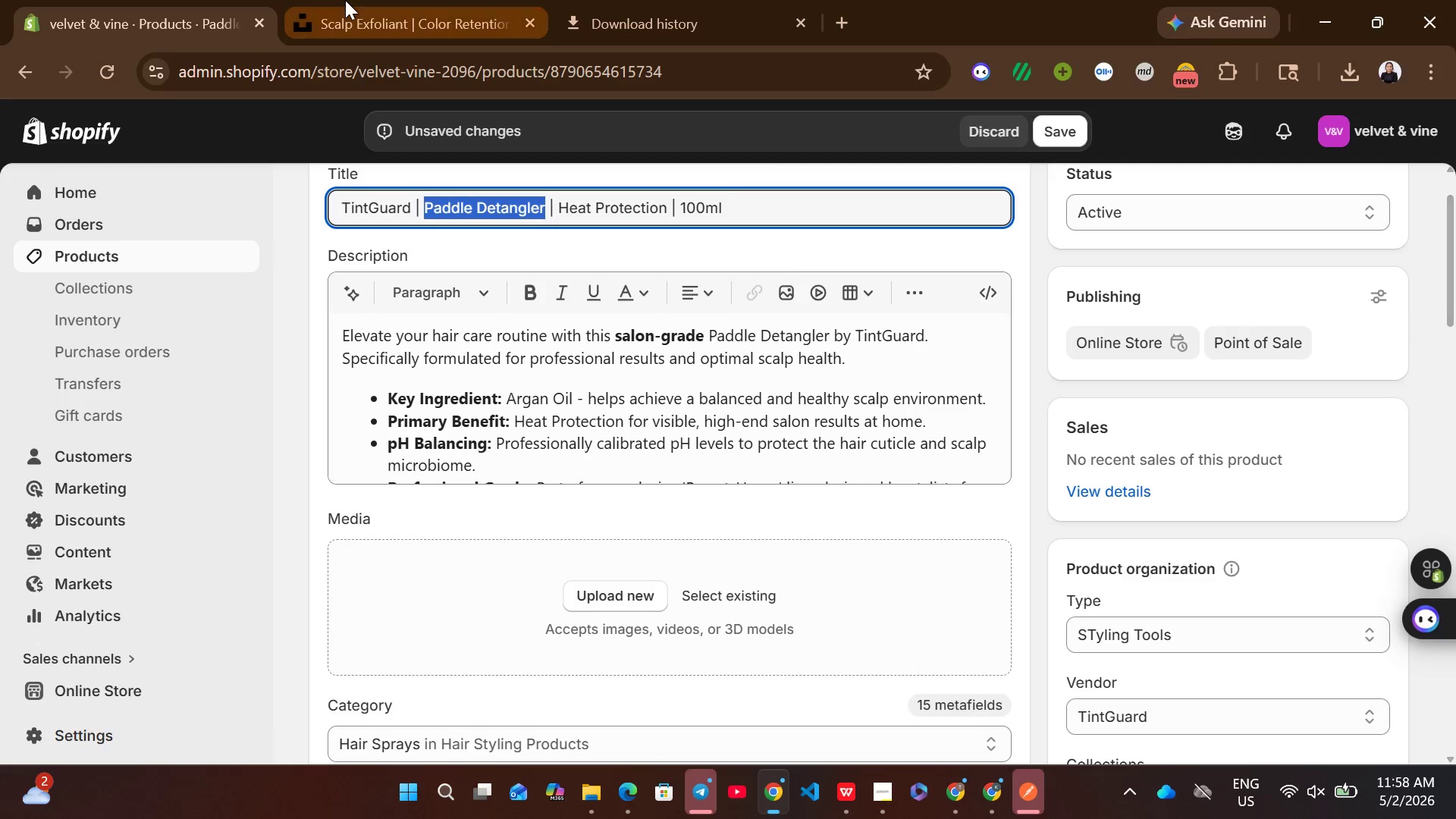 
left_click([345, 0])
 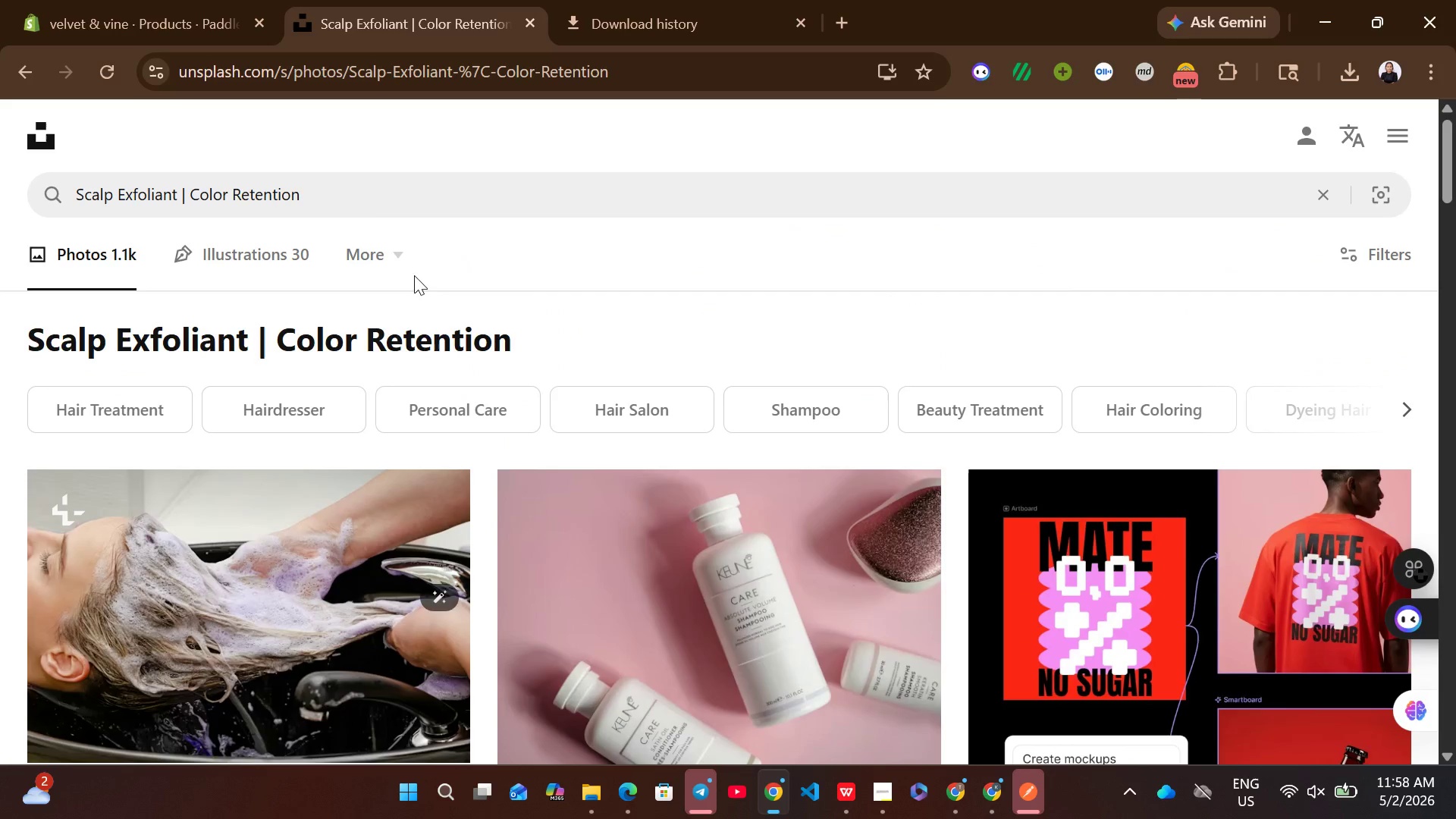 
left_click([352, 197])
 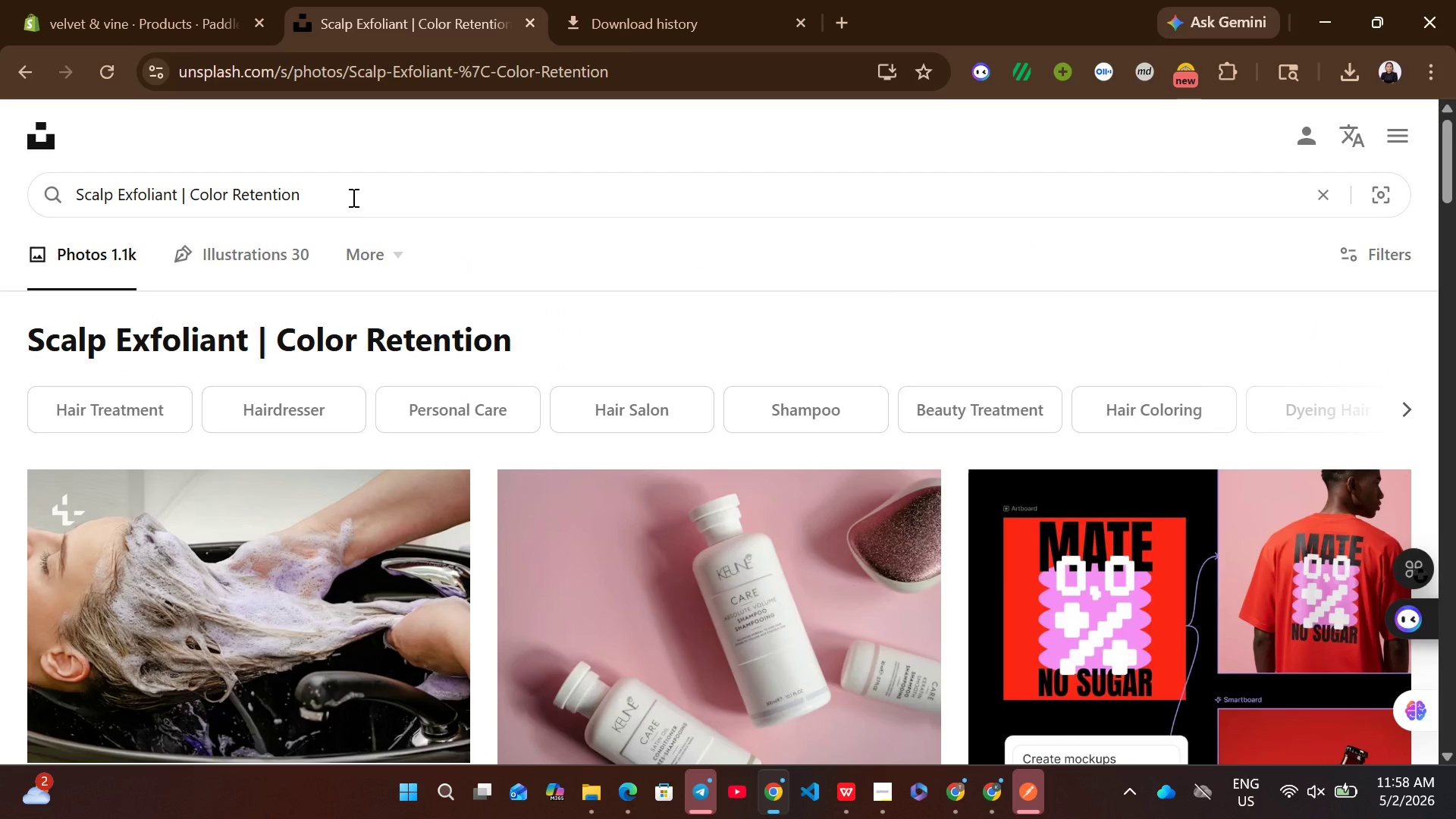 
key(Control+A)
 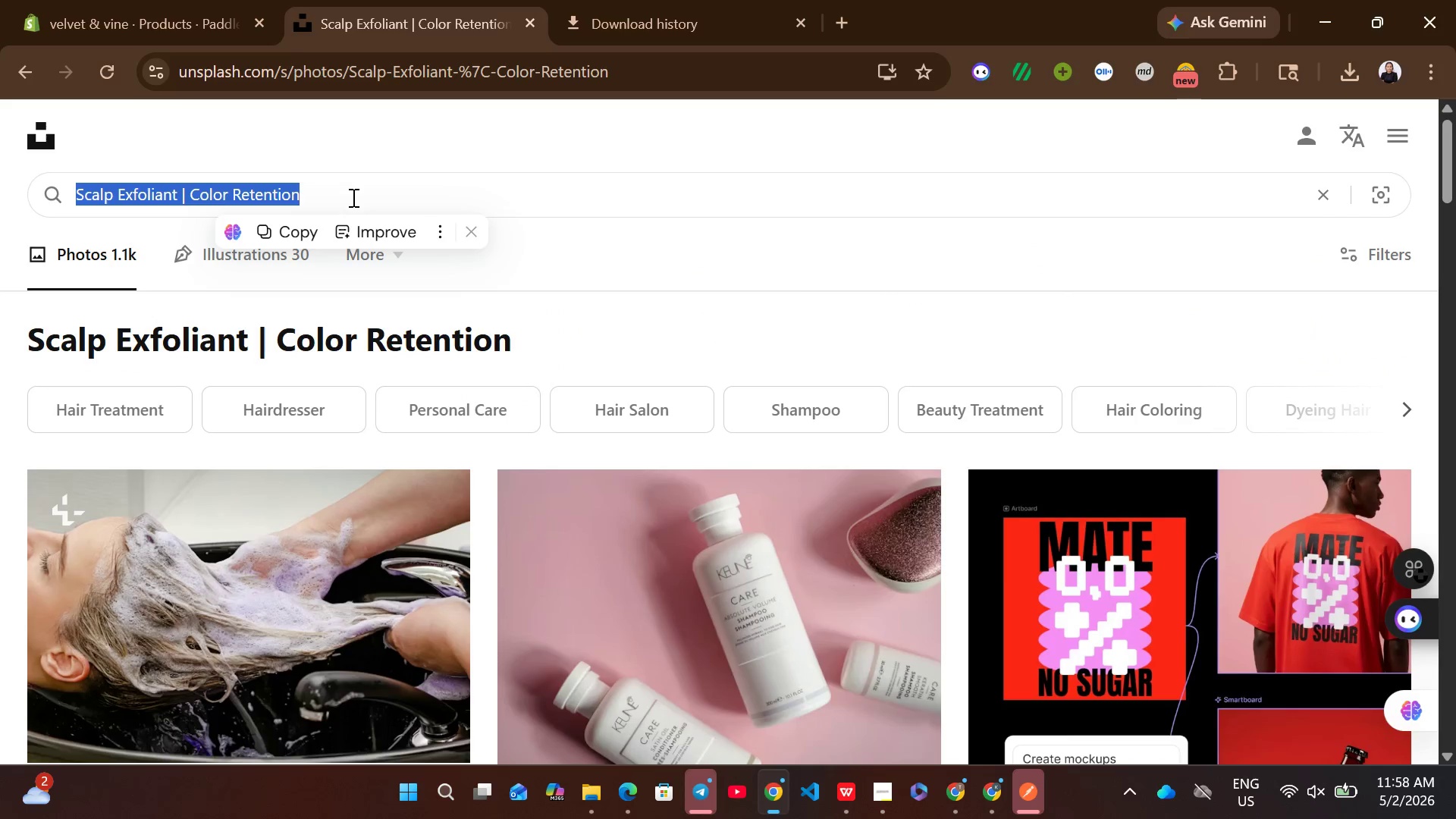 
key(Control+V)
 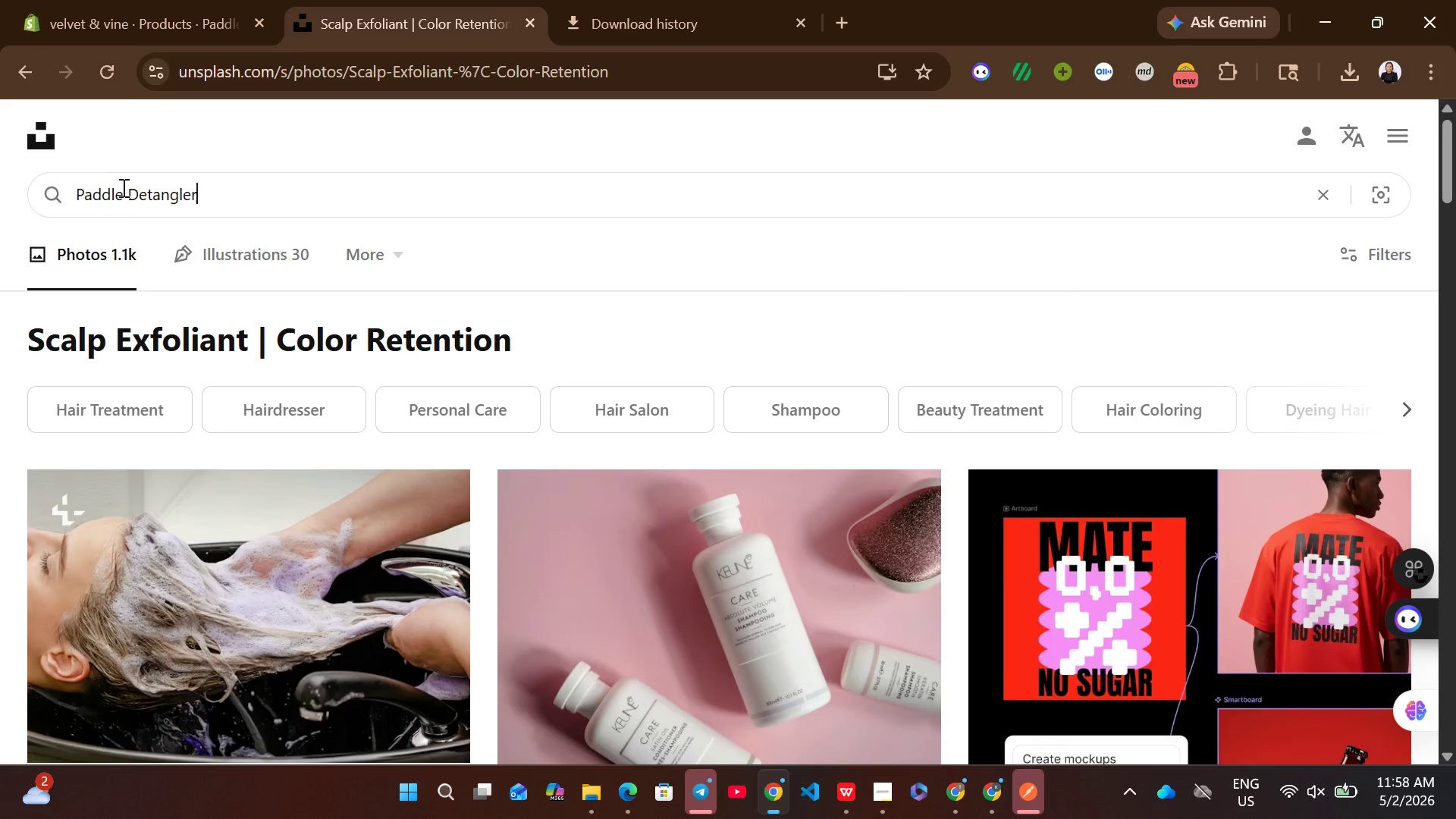 
left_click_drag(start_coordinate=[122, 187], to_coordinate=[67, 177])
 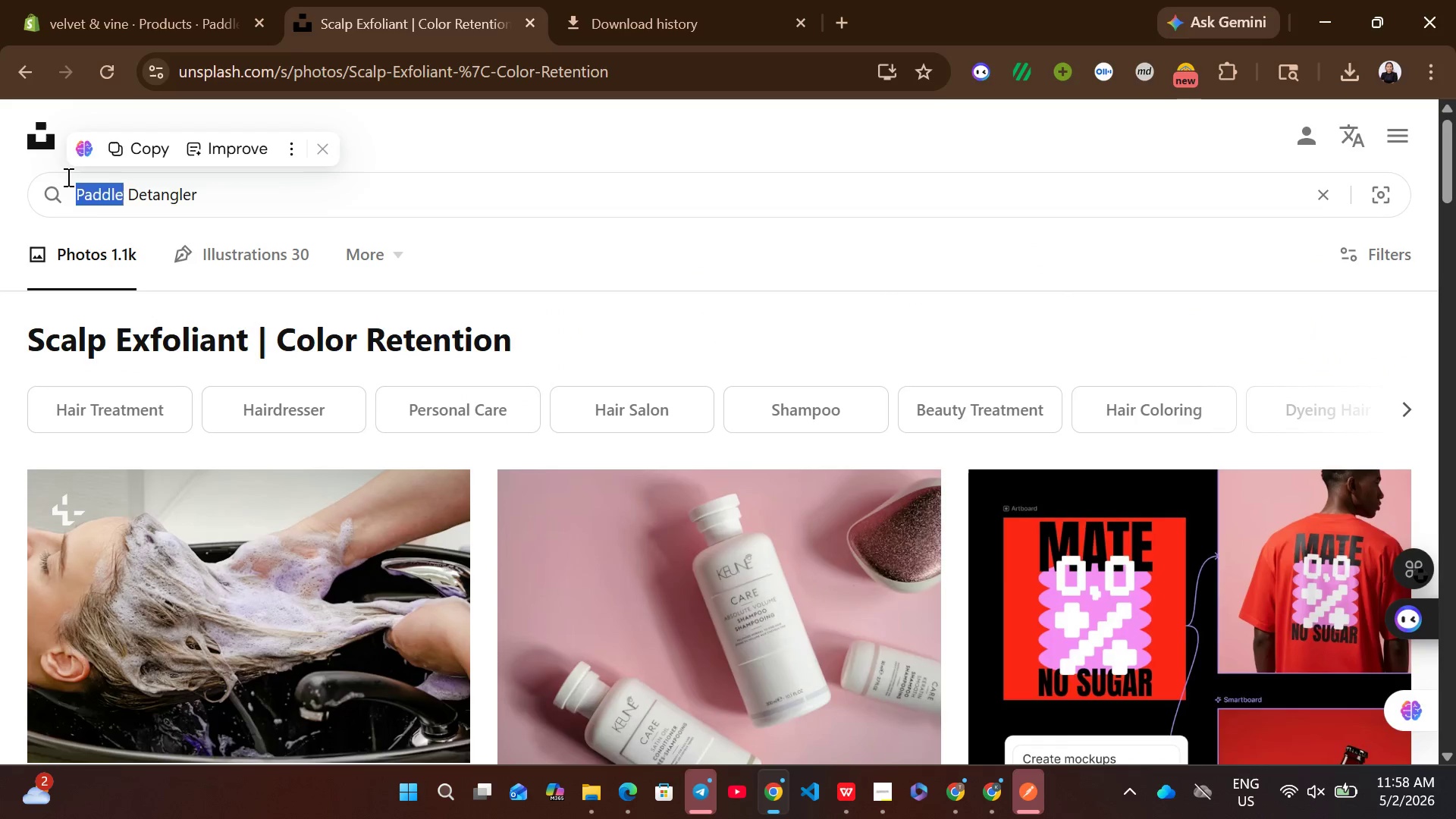 
type(hair )
key(Backspace)
 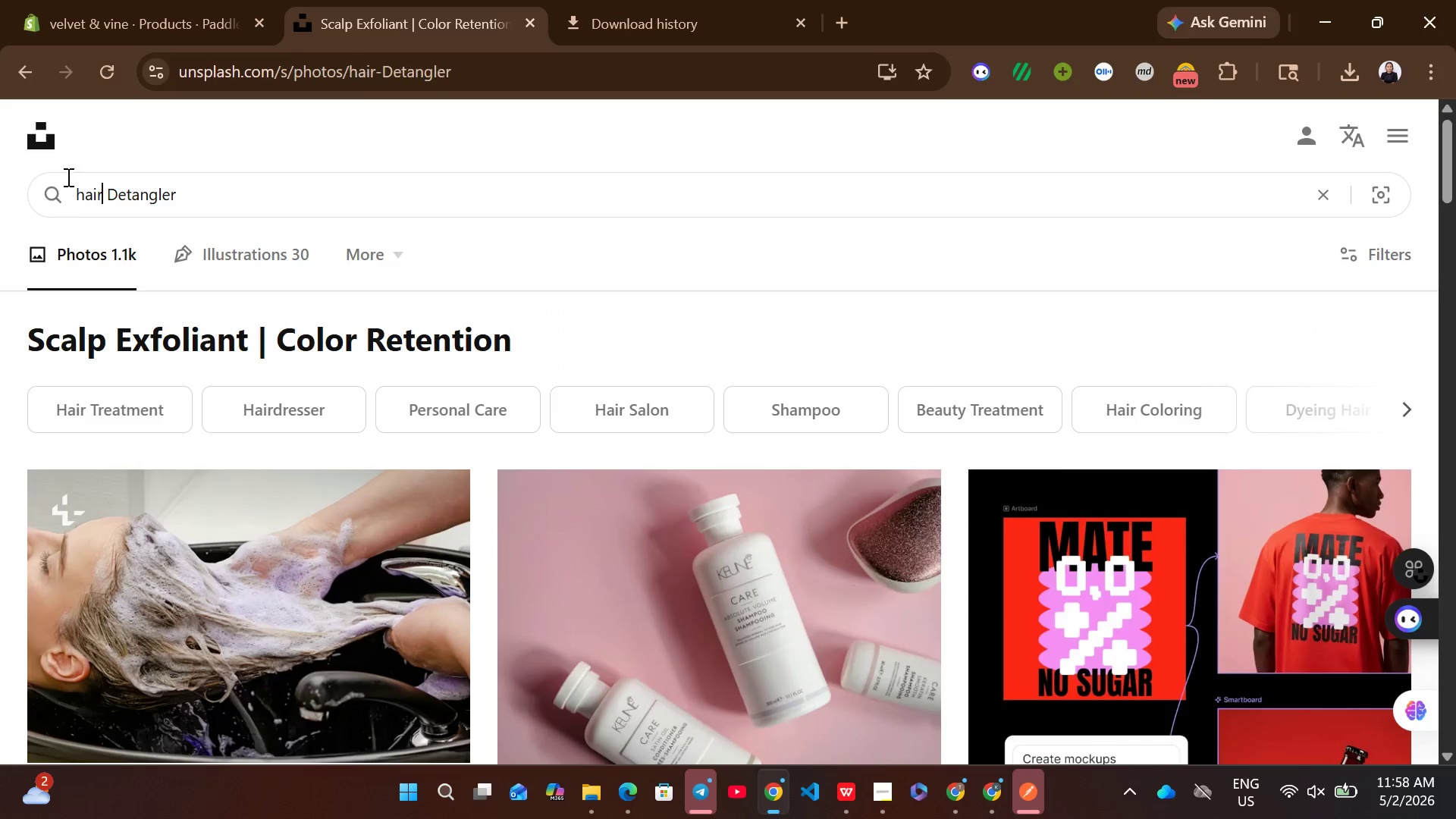 
key(Enter)
 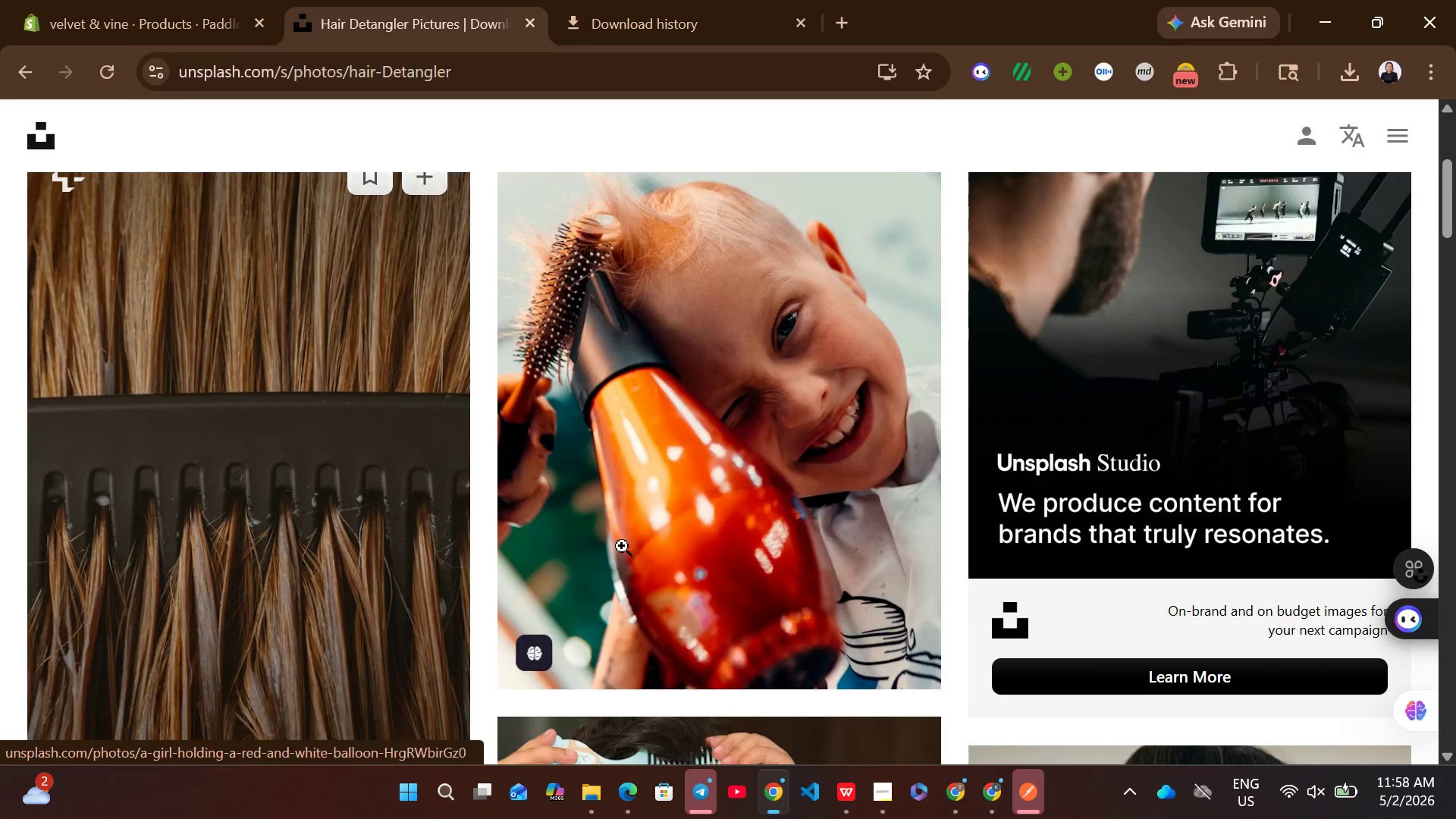 
mouse_move([922, 629])
 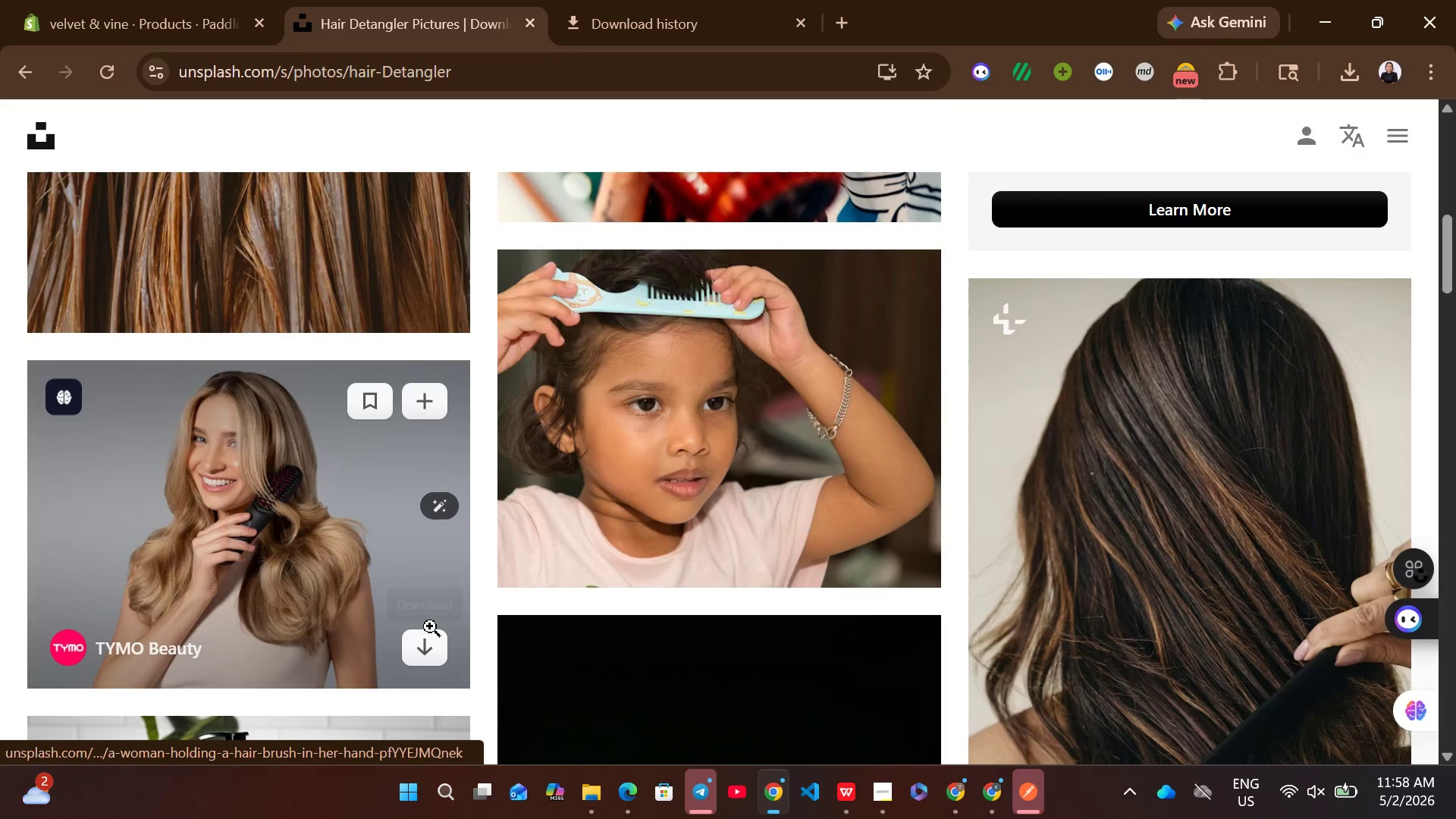 
left_click([423, 647])
 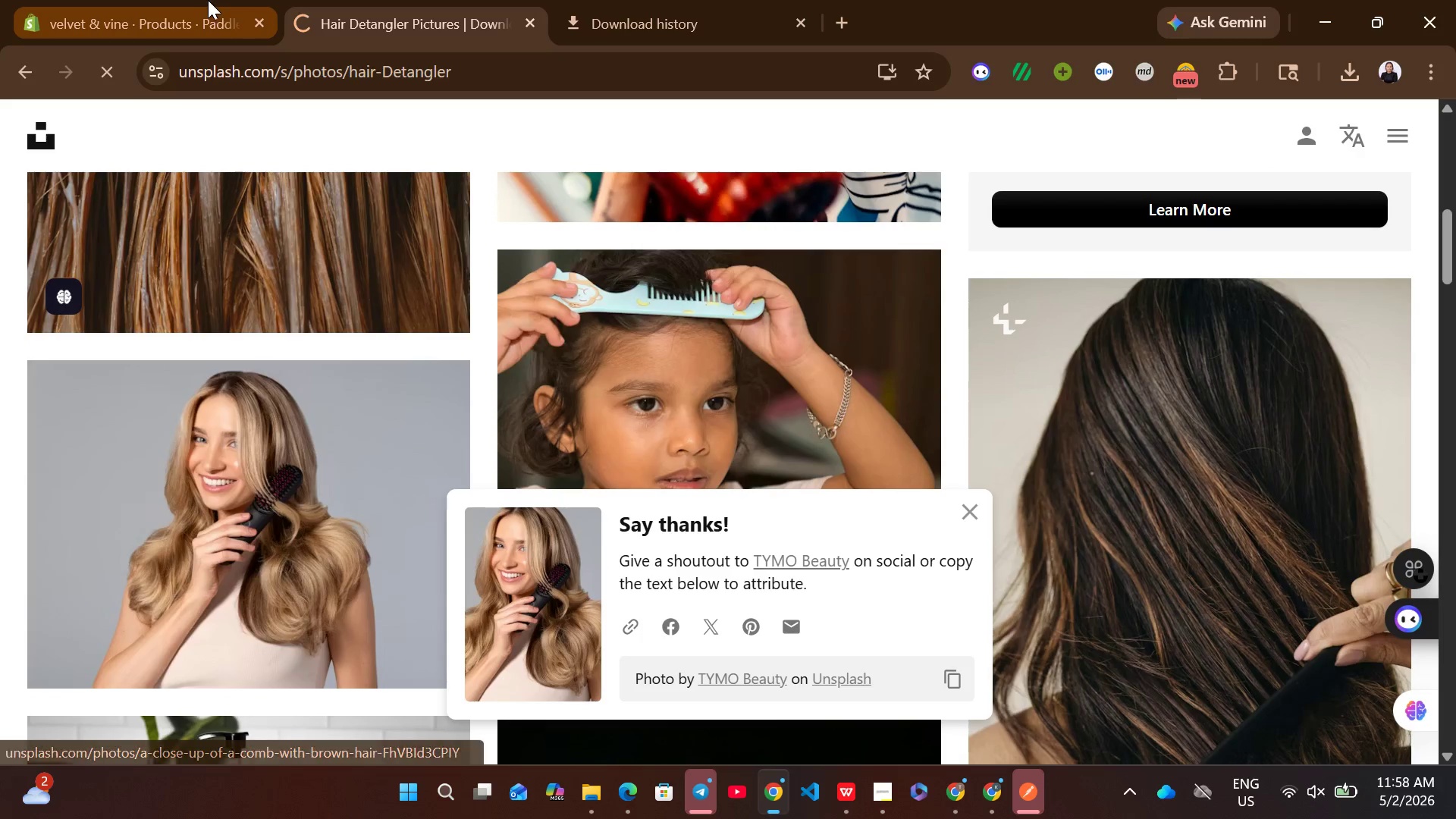 
left_click([205, 0])
 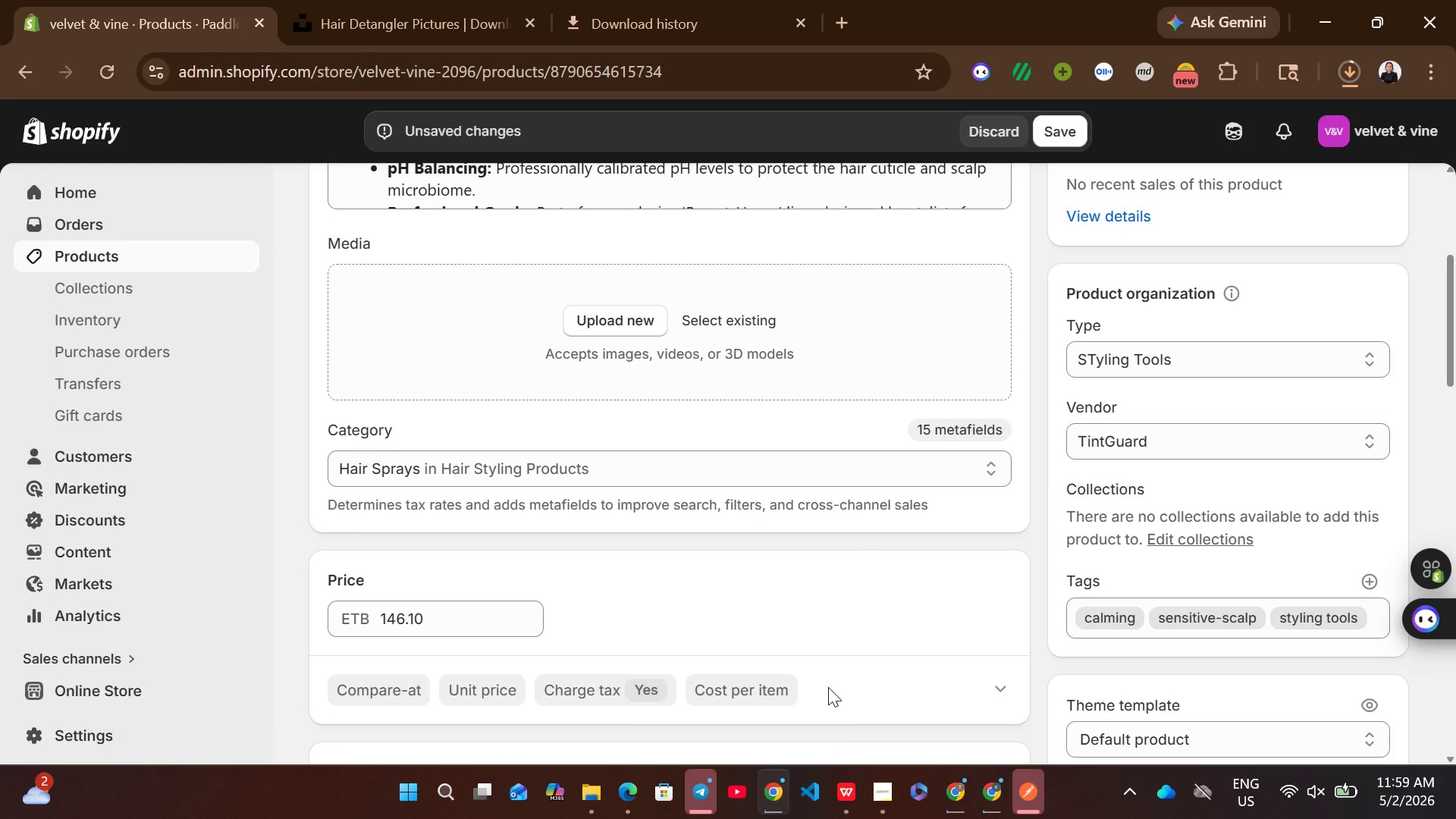 
left_click([846, 801])
 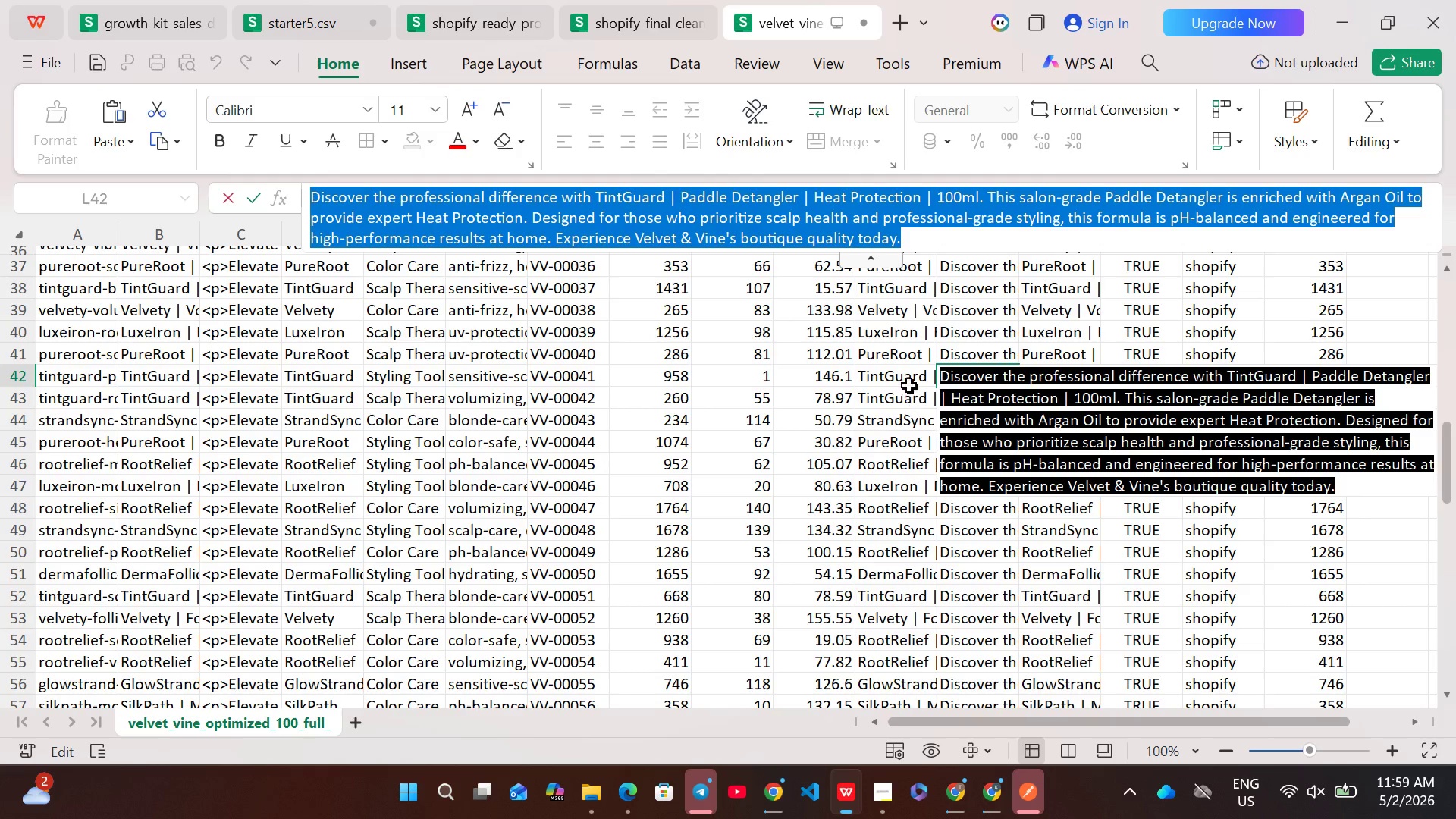 
left_click([909, 381])
 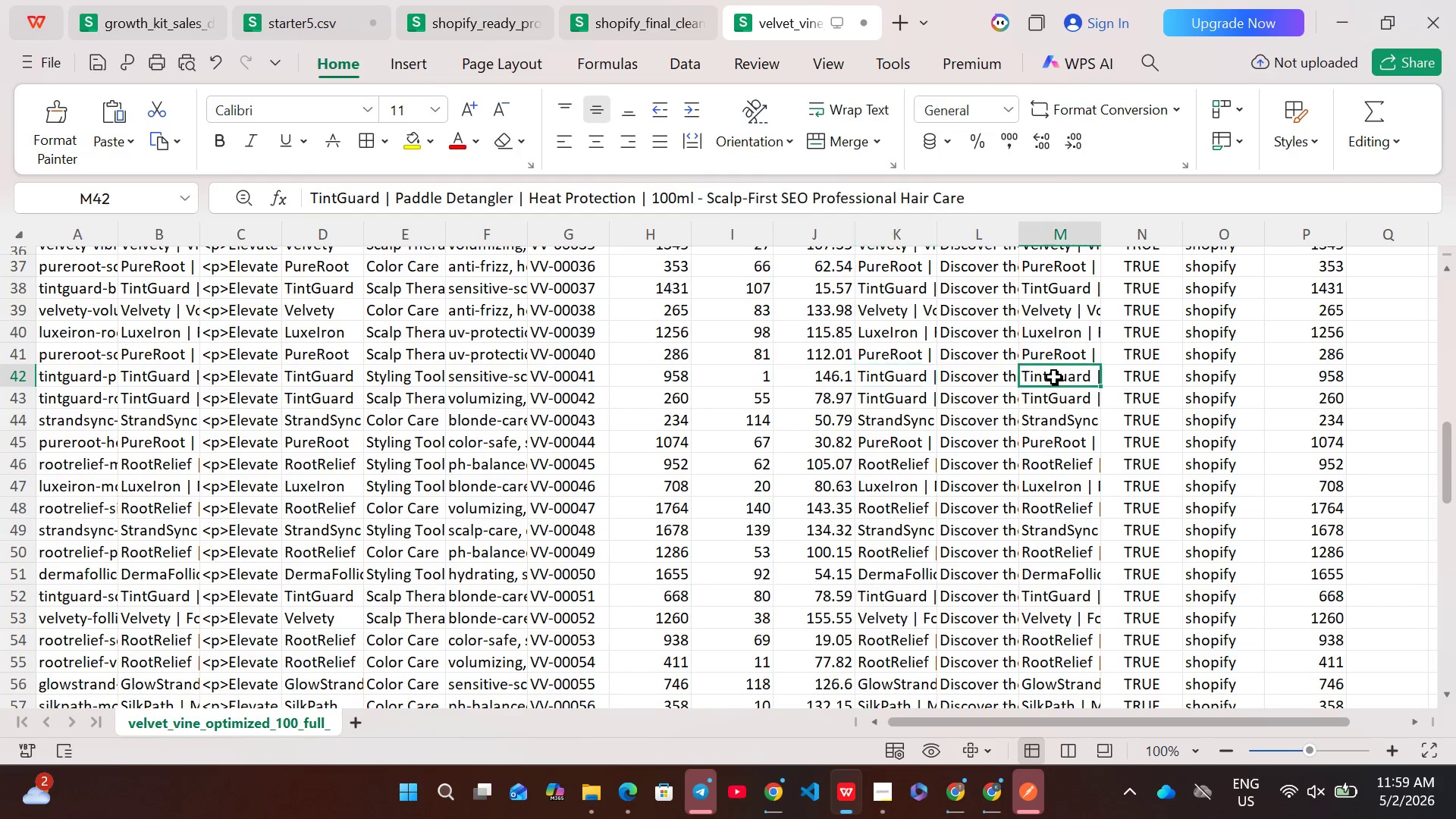 
double_click([1054, 377])
 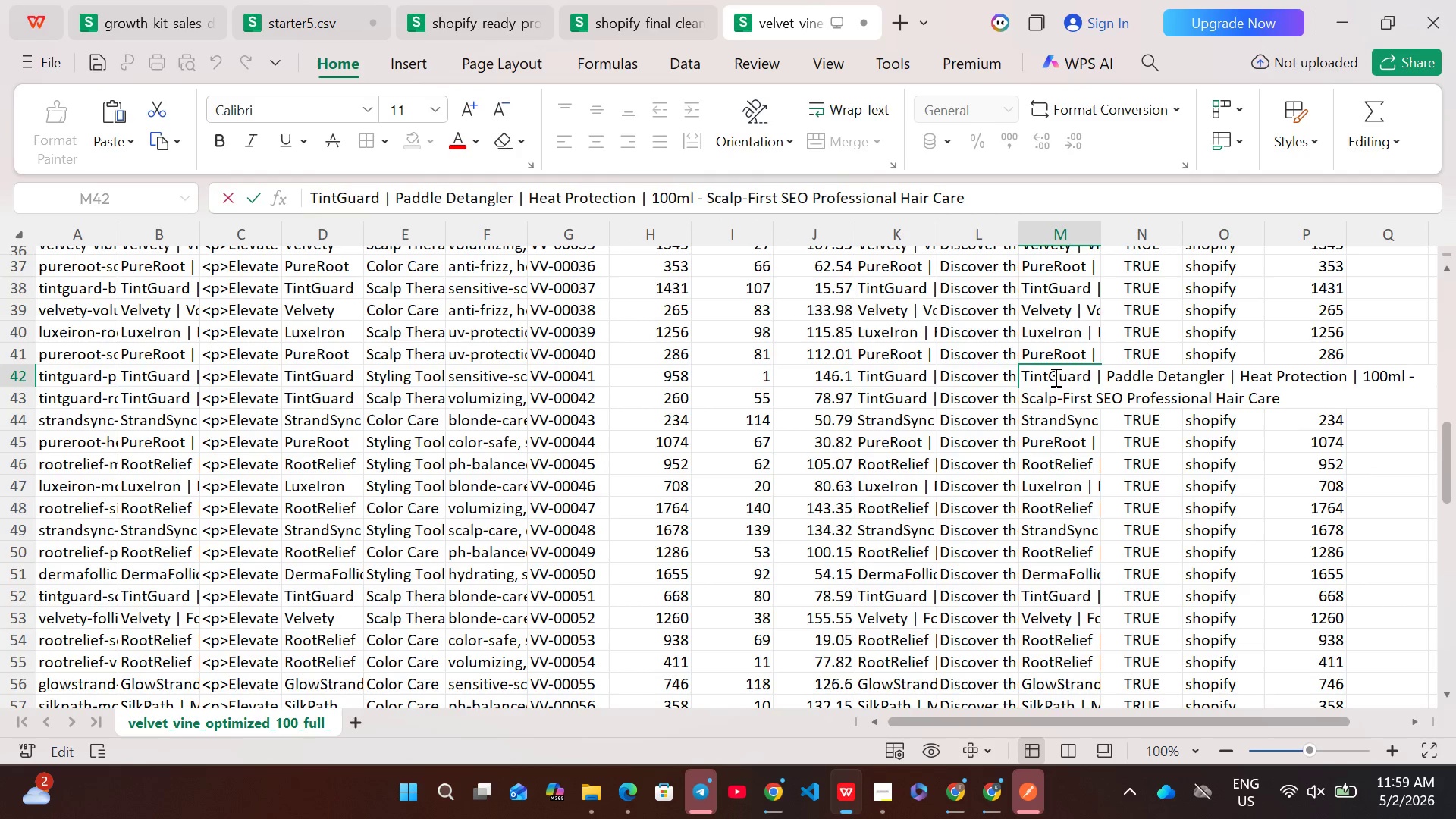 
key(Control+ControlLeft)
 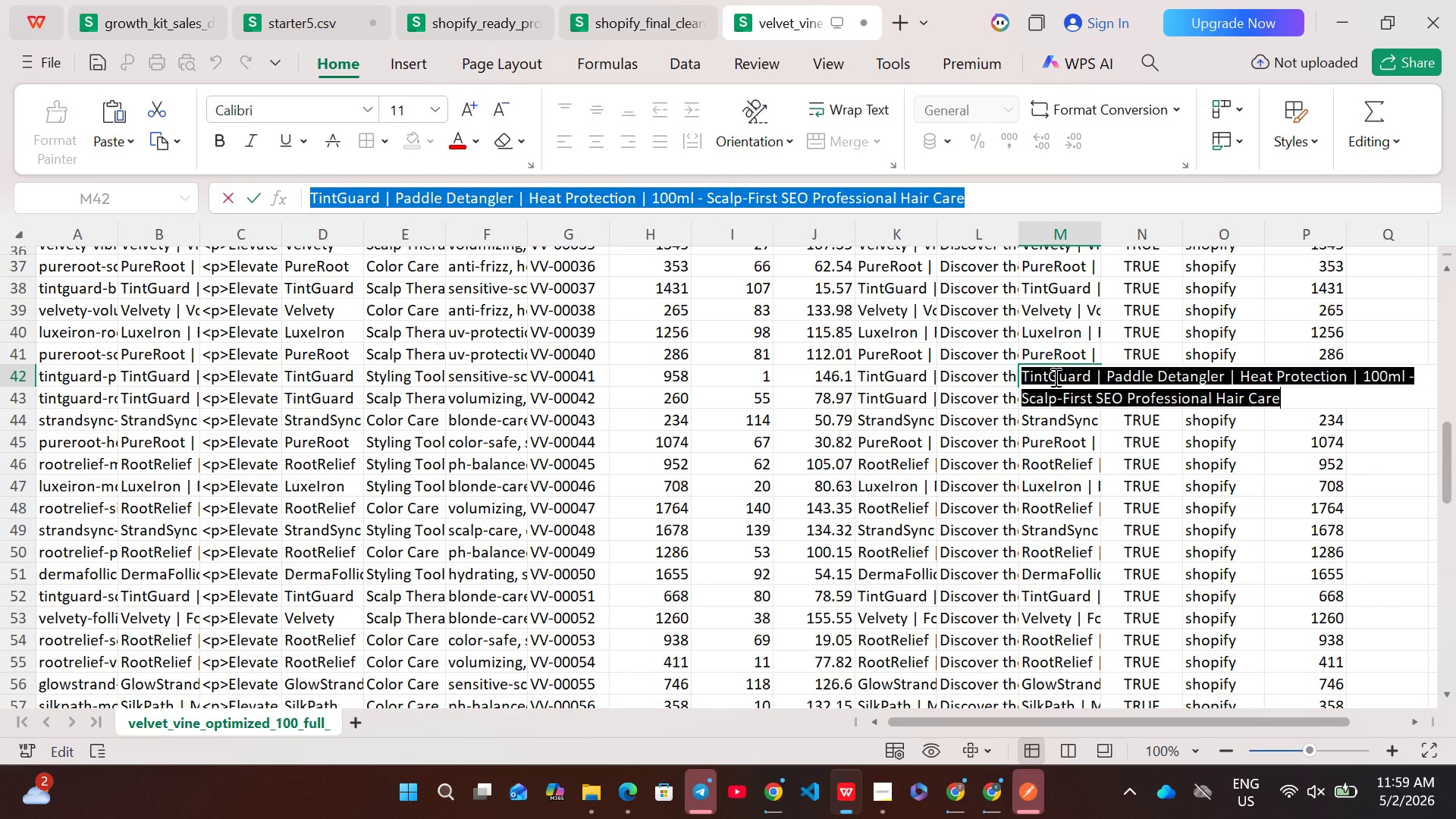 
key(Control+A)
 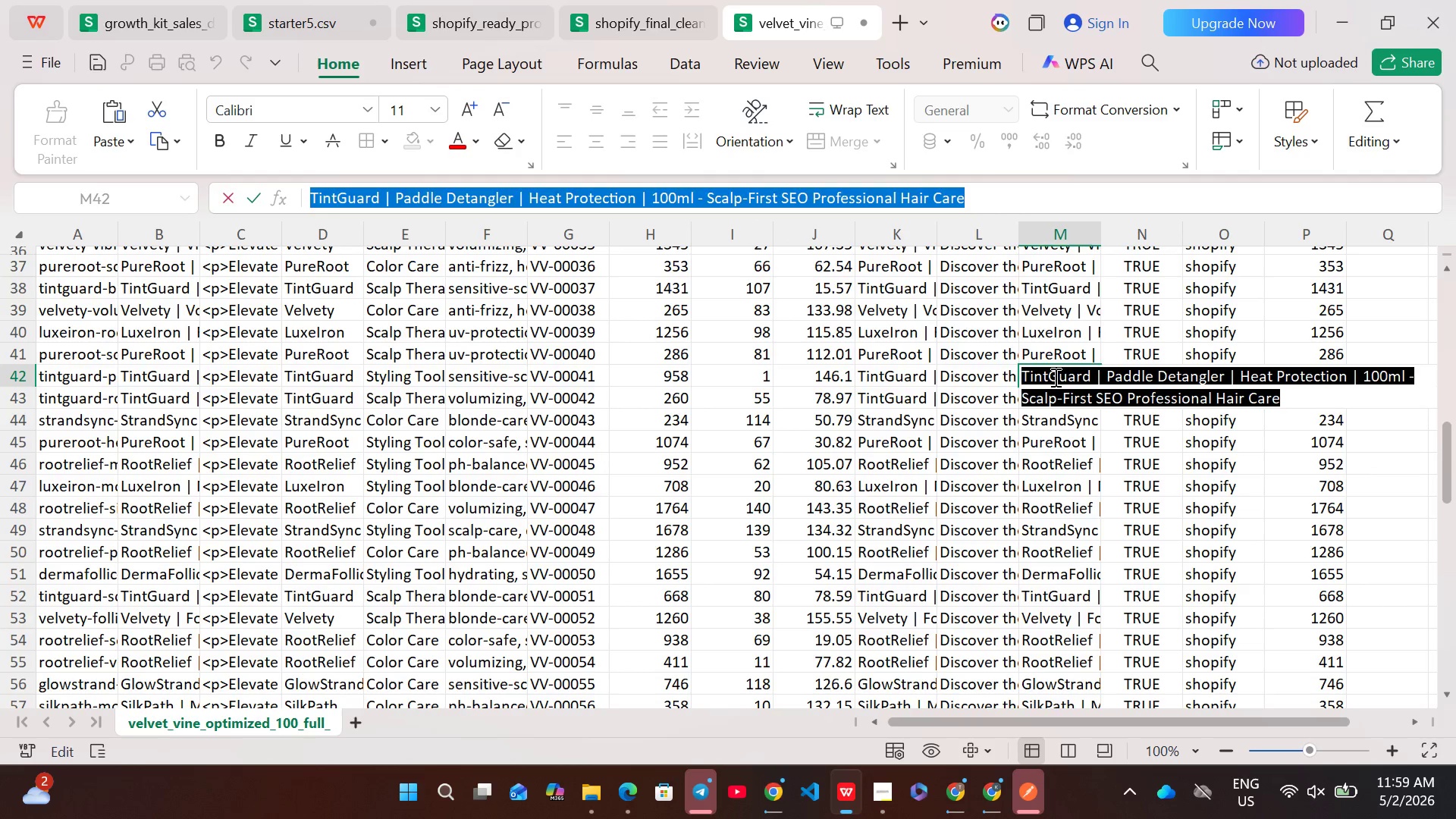 
key(Control+C)
 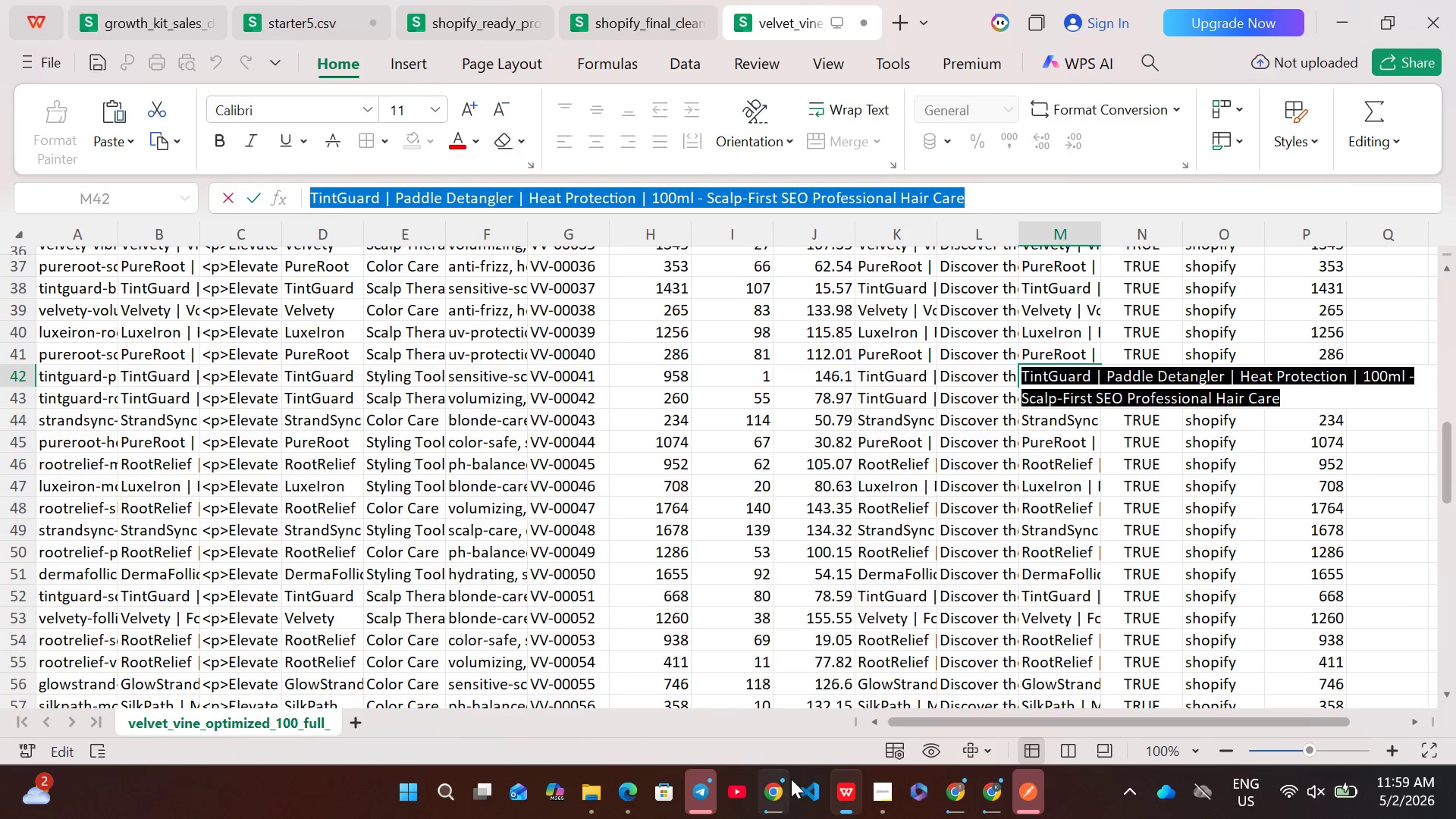 
left_click([774, 783])
 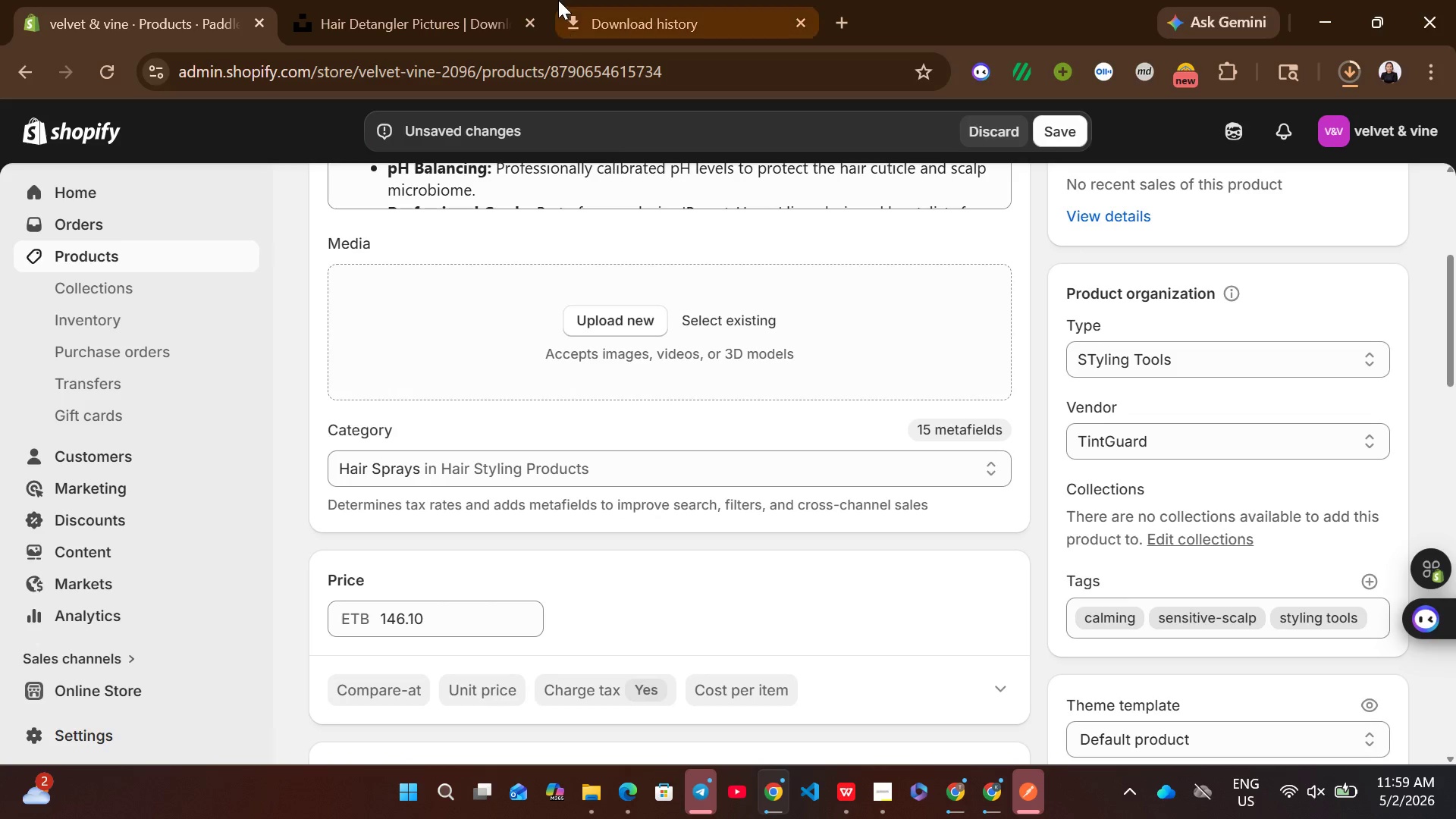 
left_click([453, 0])
 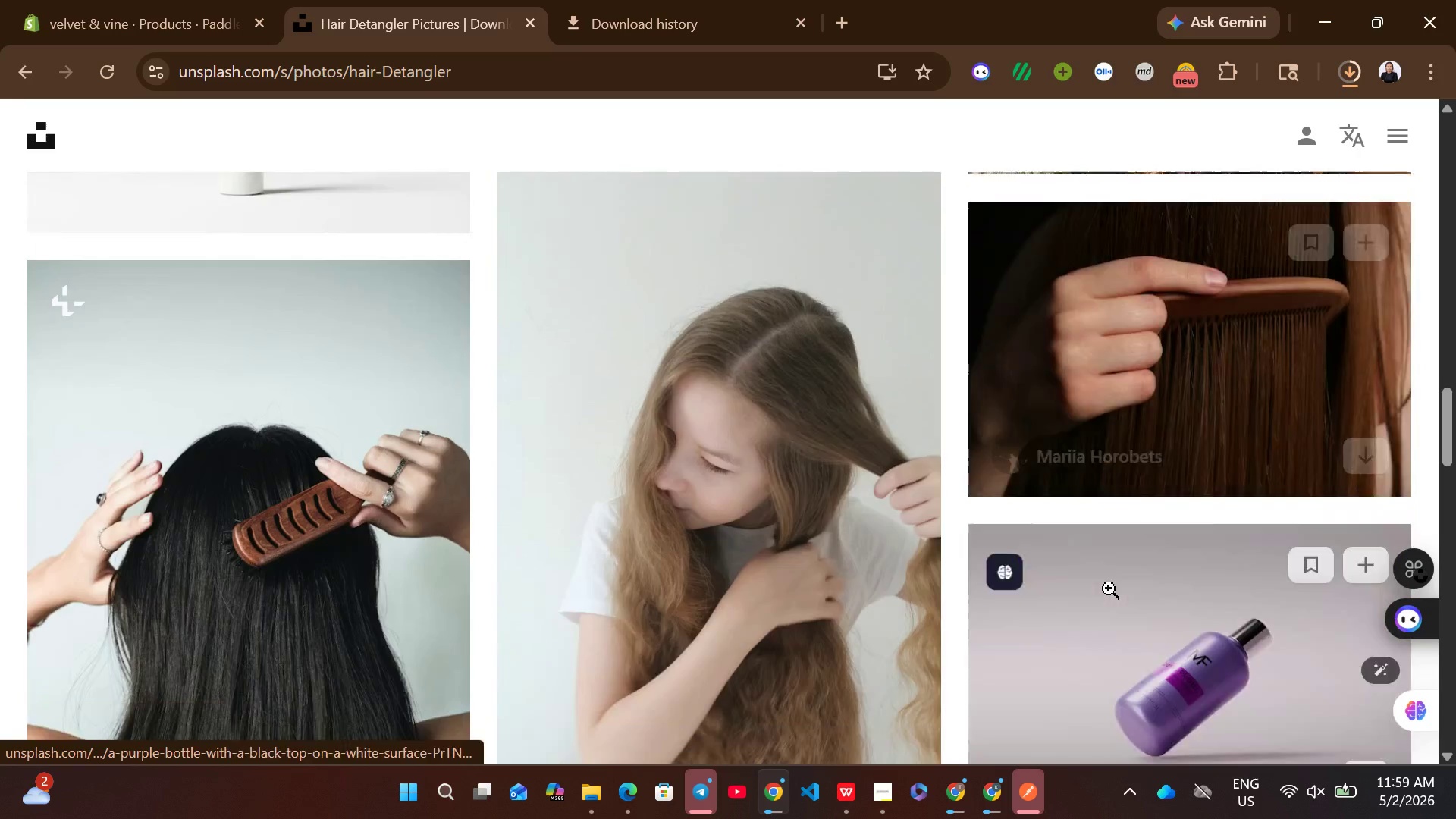 
wait(9.45)
 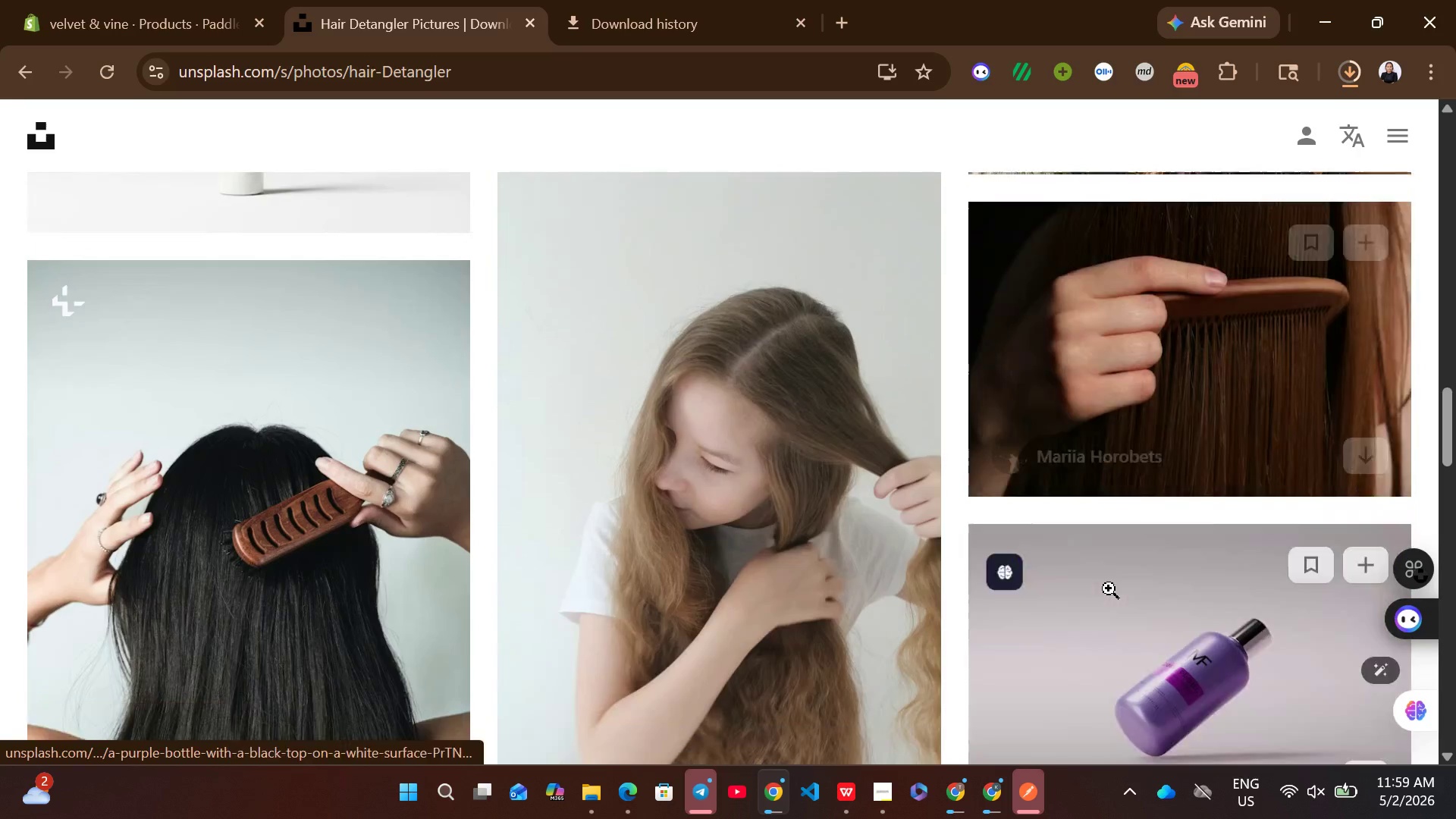 
left_click([886, 720])
 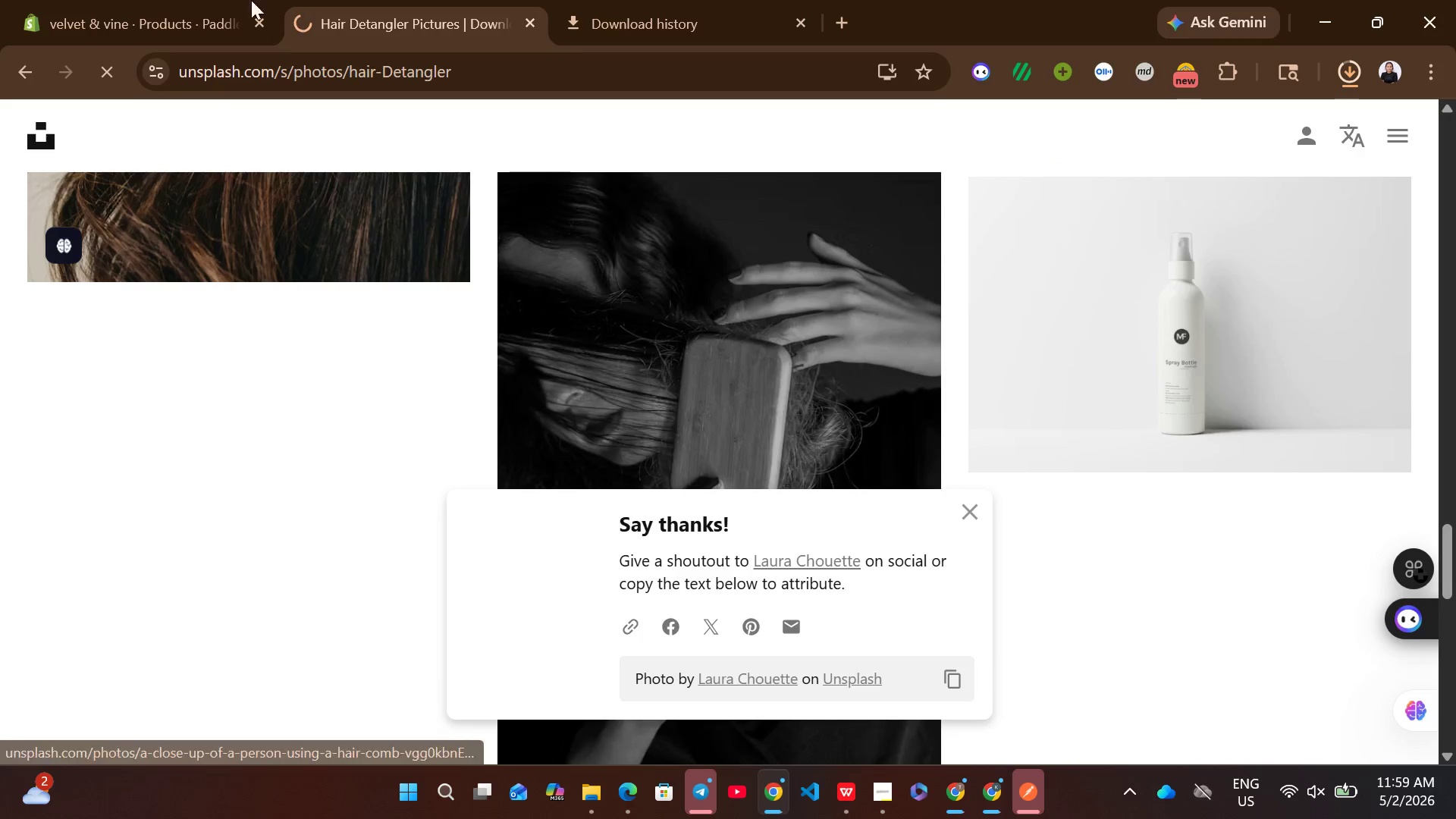 
left_click([224, 0])
 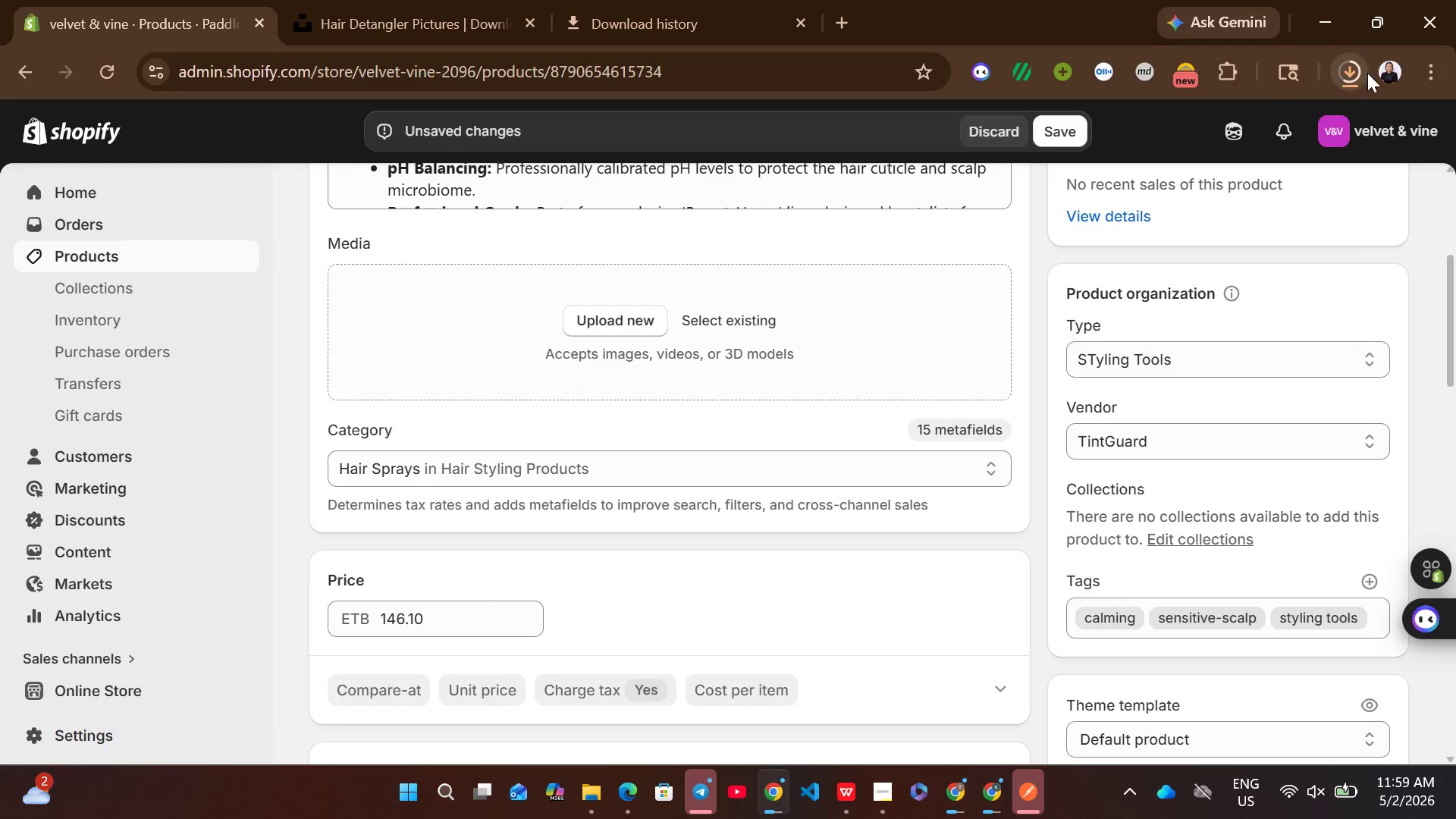 
left_click([1343, 72])
 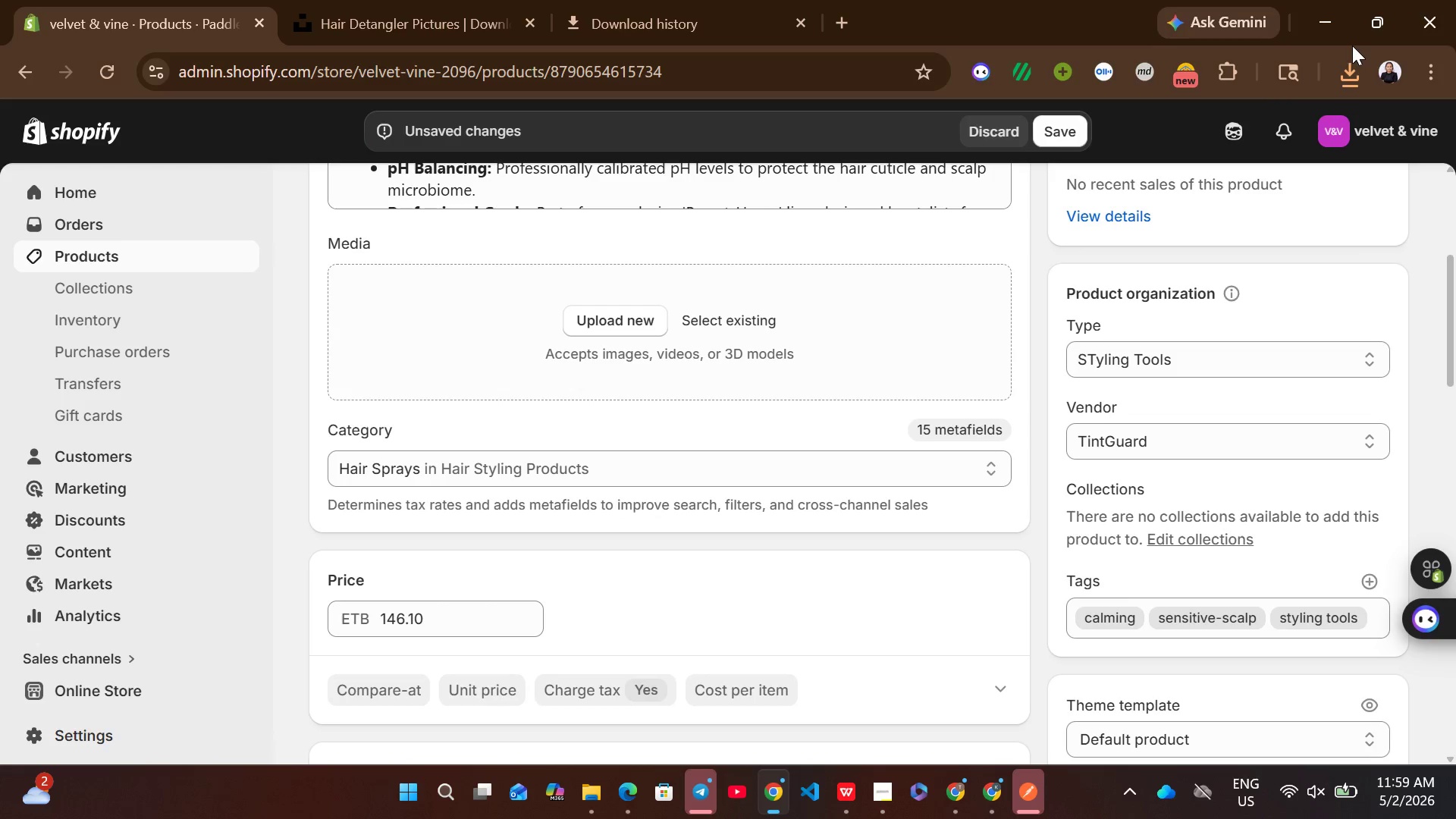 
left_click([1353, 86])
 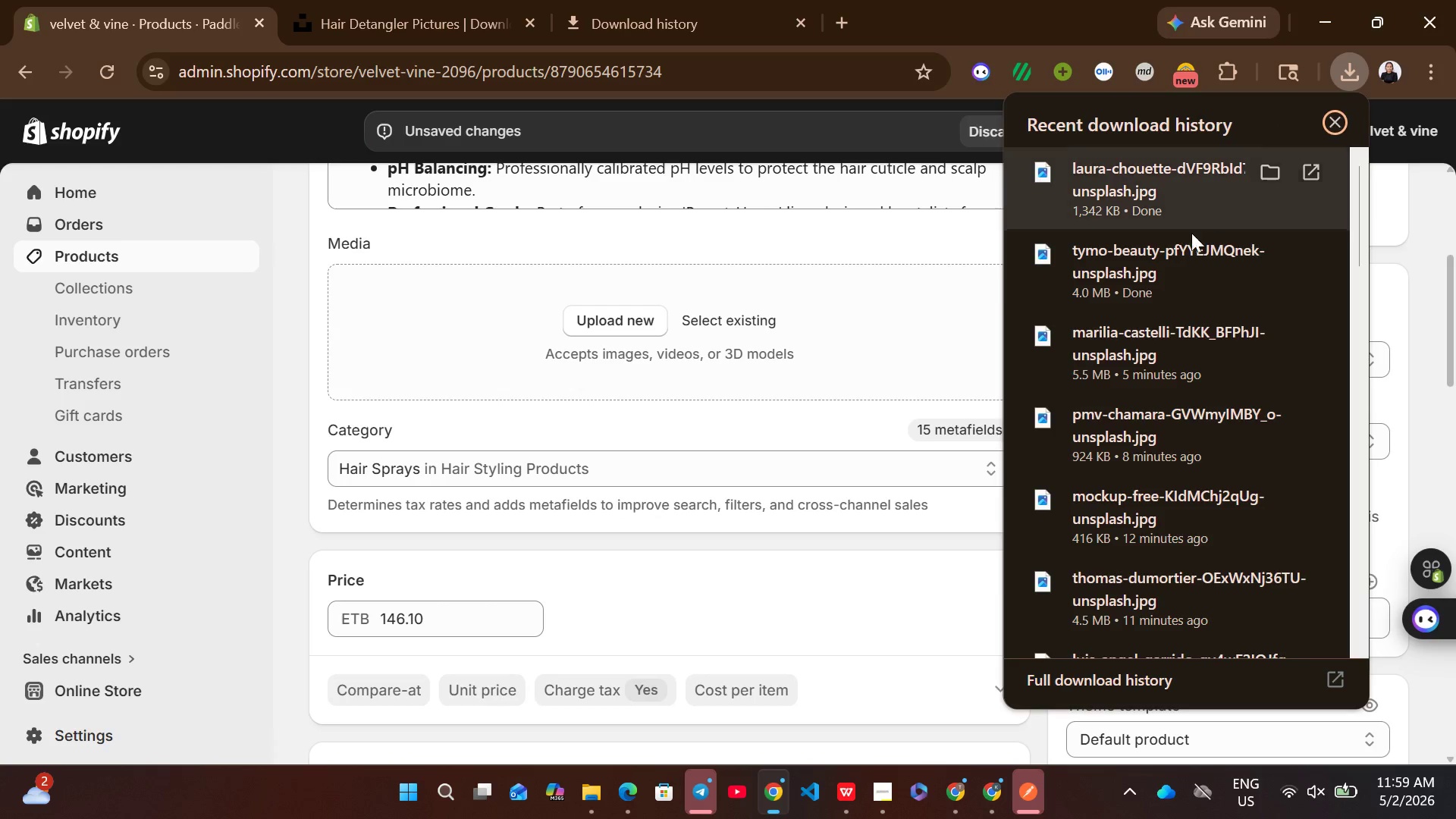 
left_click_drag(start_coordinate=[1171, 256], to_coordinate=[754, 319])
 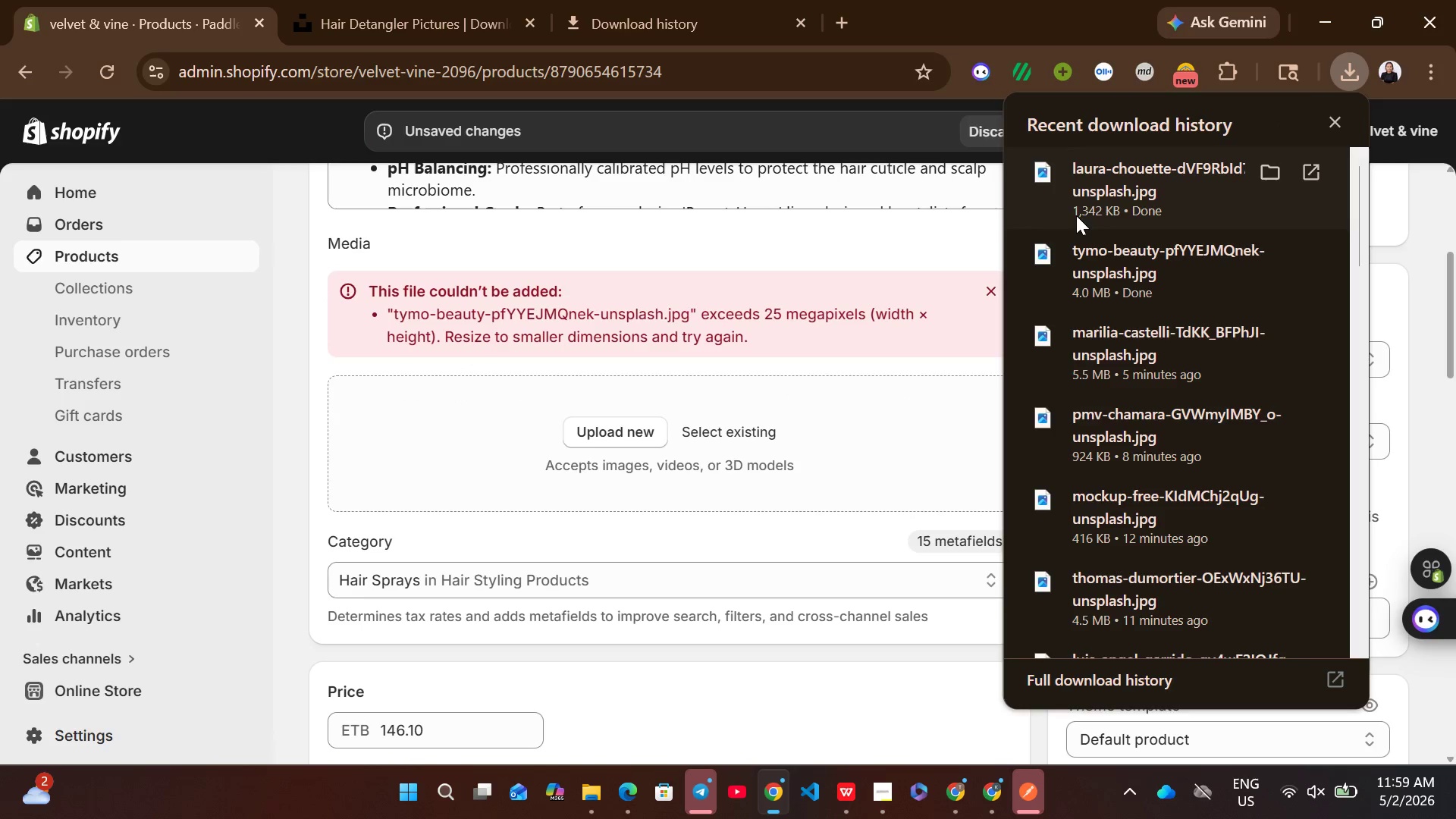 
left_click_drag(start_coordinate=[1084, 215], to_coordinate=[731, 461])
 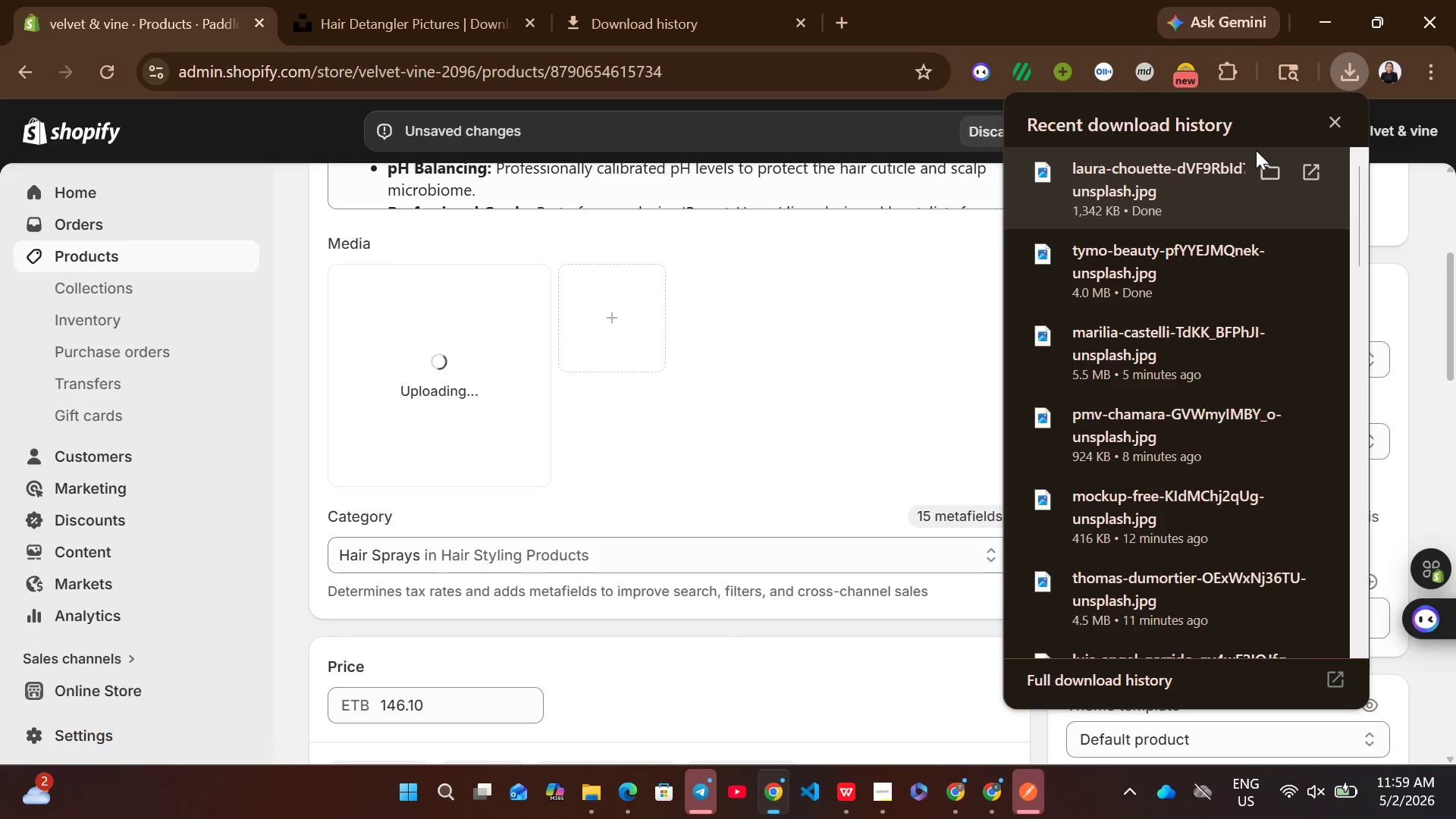 
left_click([1329, 121])
 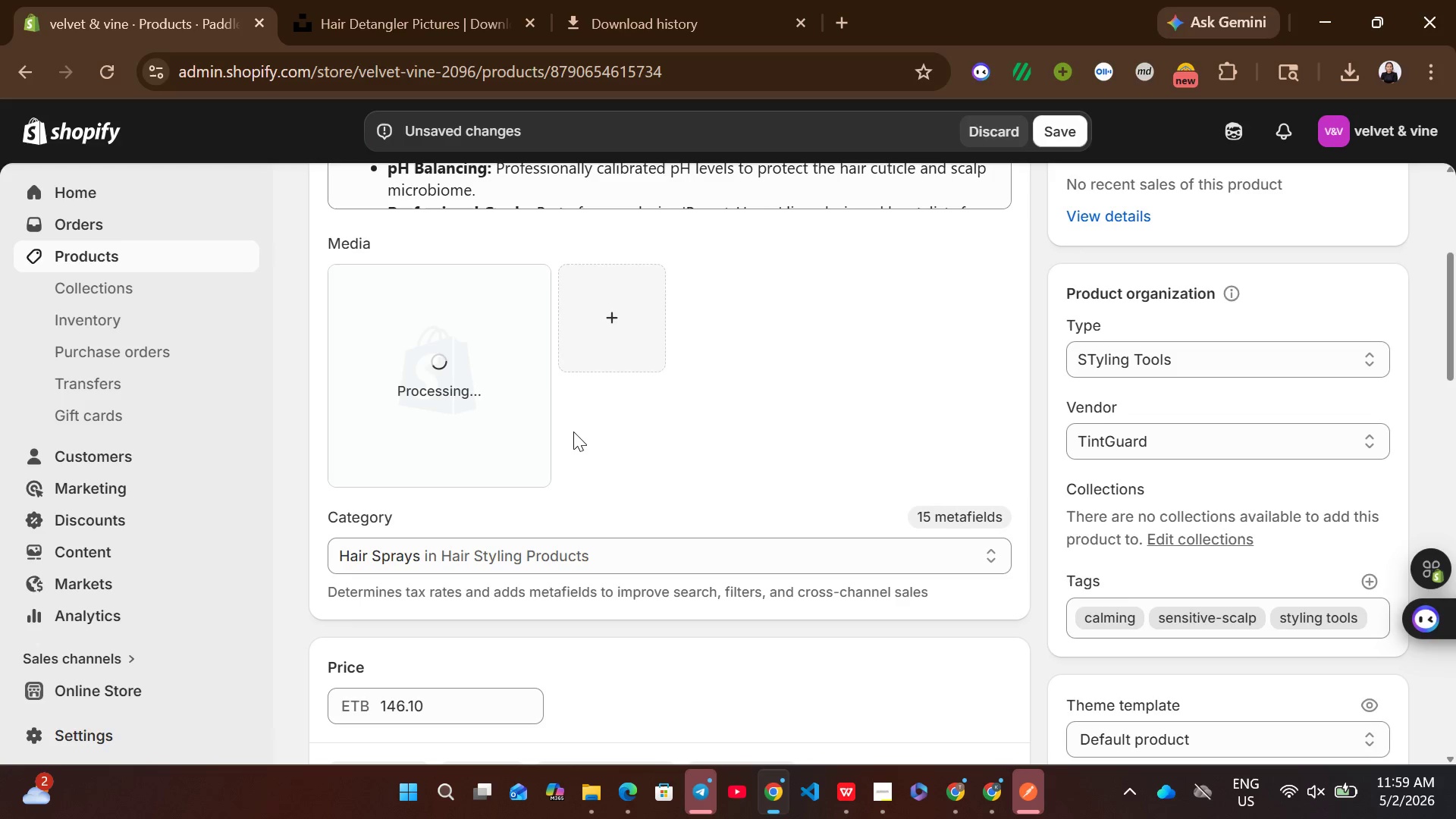 
wait(9.41)
 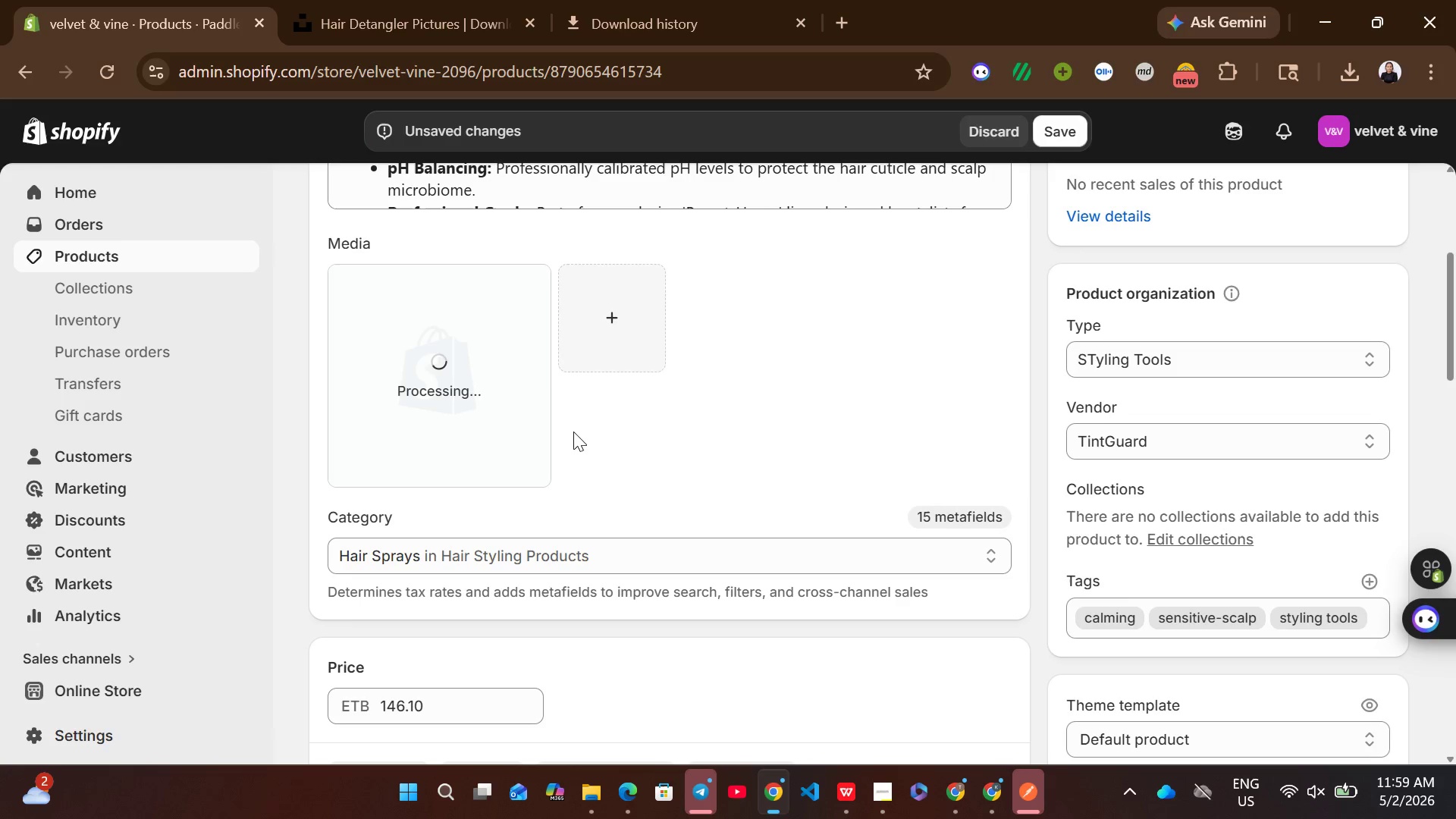 
left_click([411, 406])
 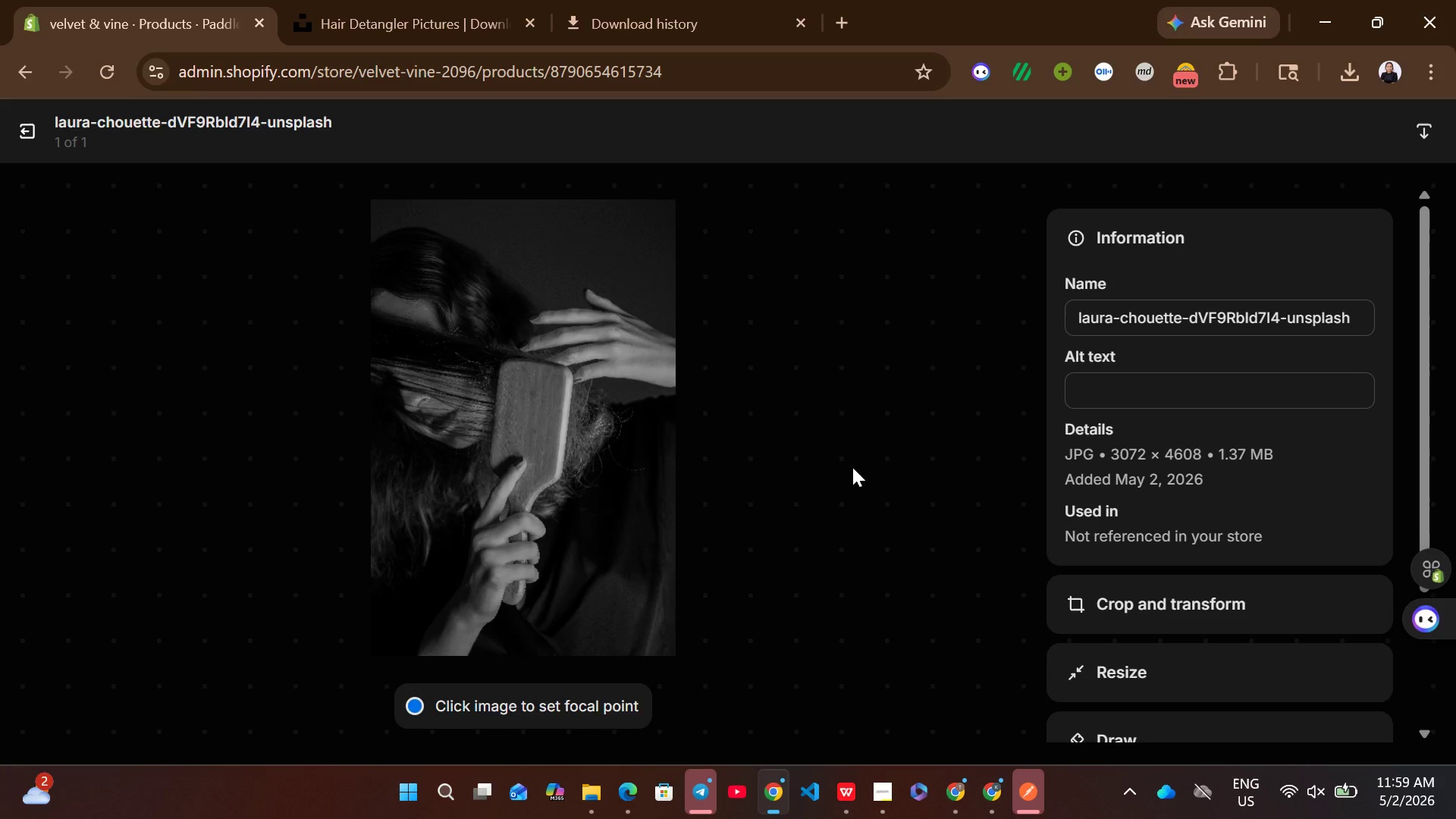 
wait(9.41)
 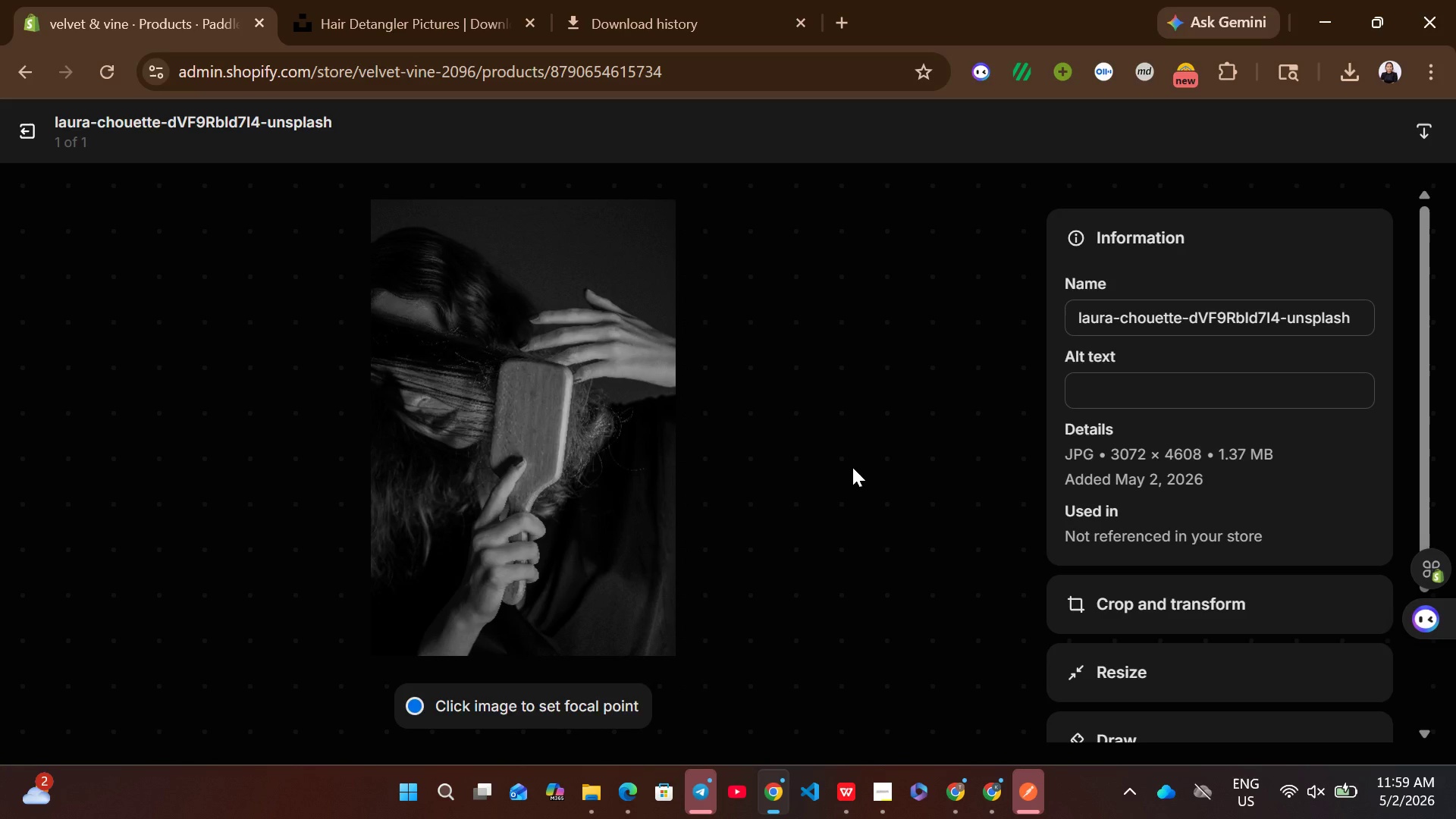 
left_click([1110, 392])
 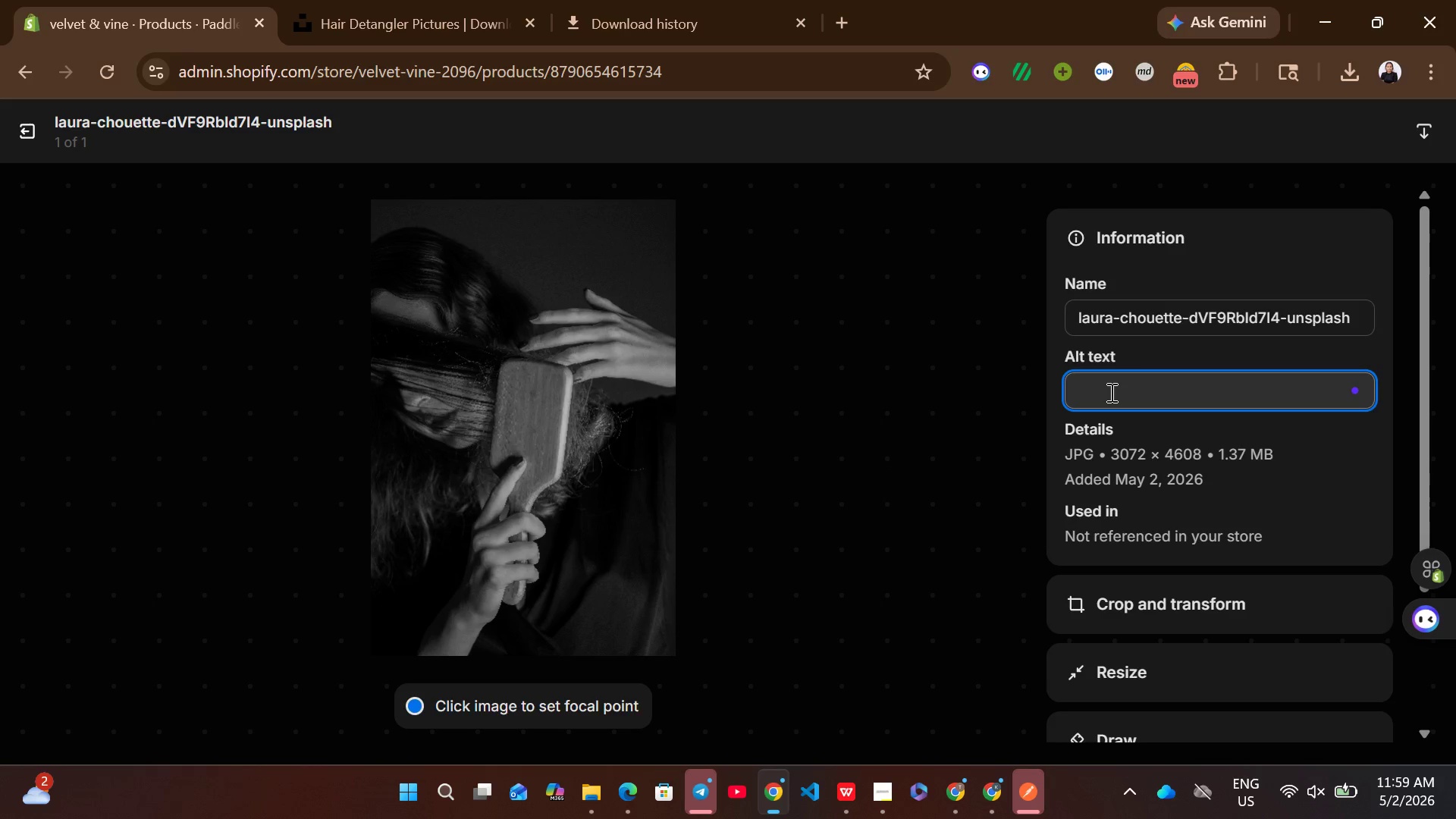 
key(Control+V)
 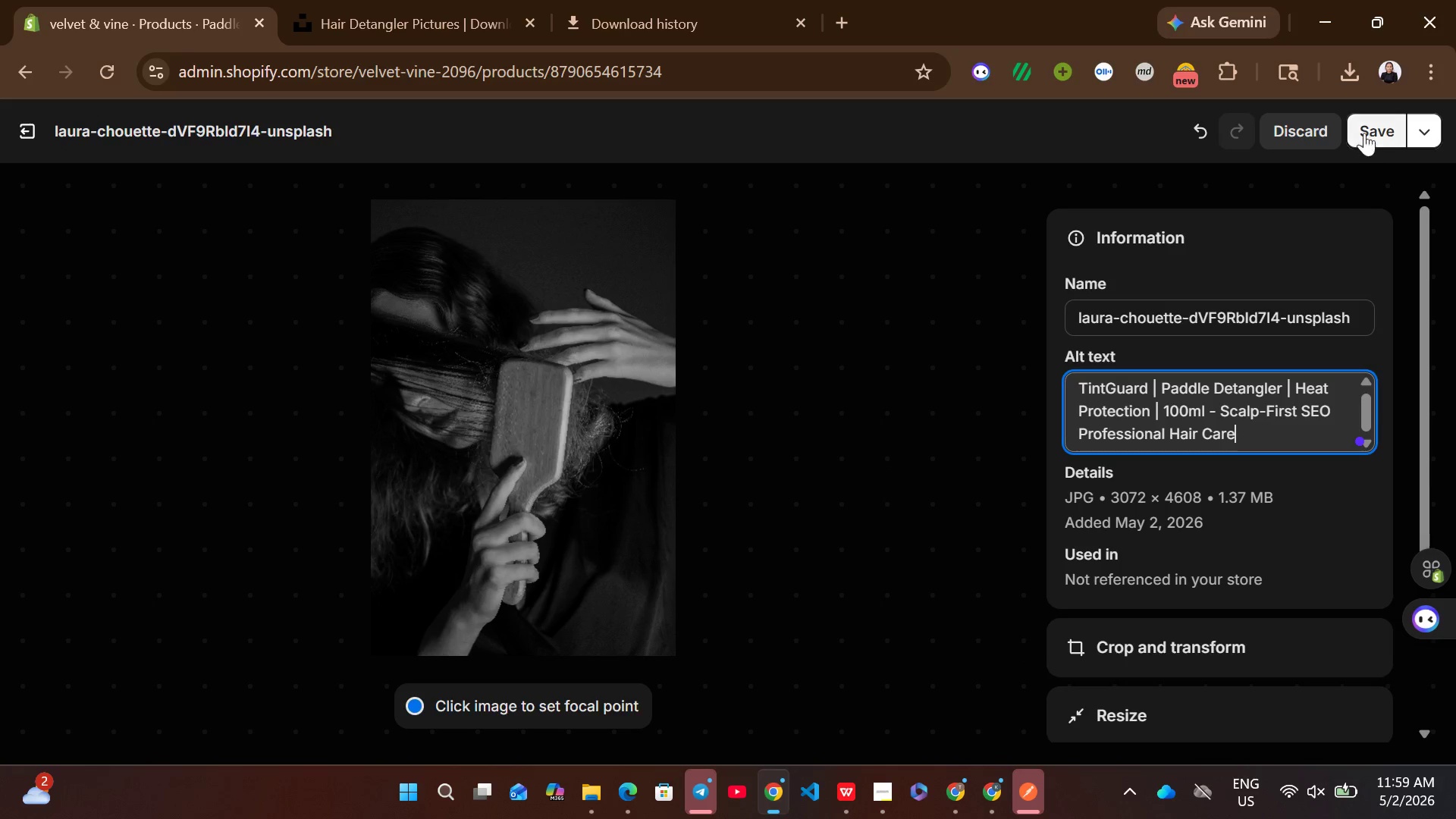 
left_click([1368, 127])
 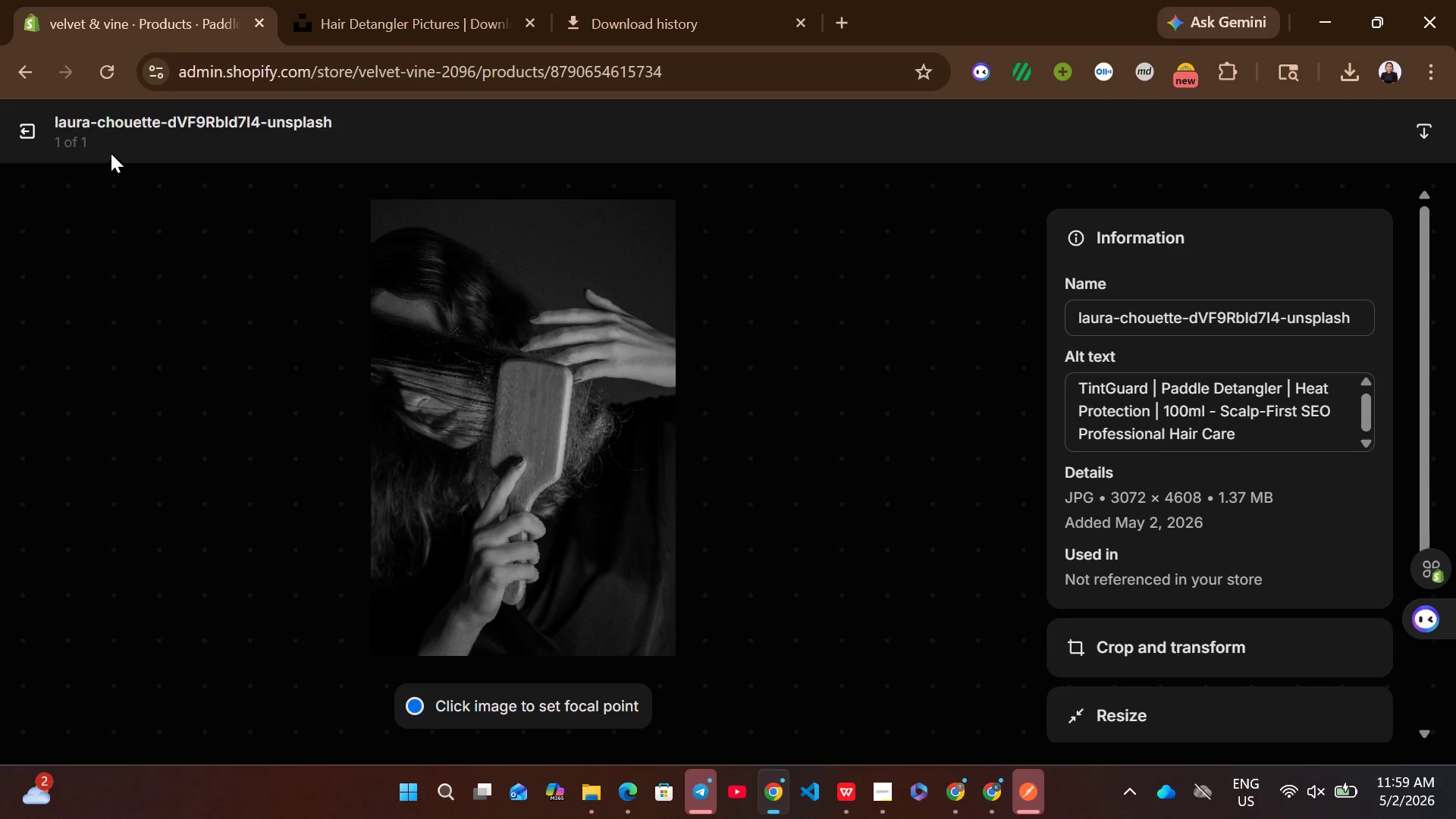 
left_click([17, 143])
 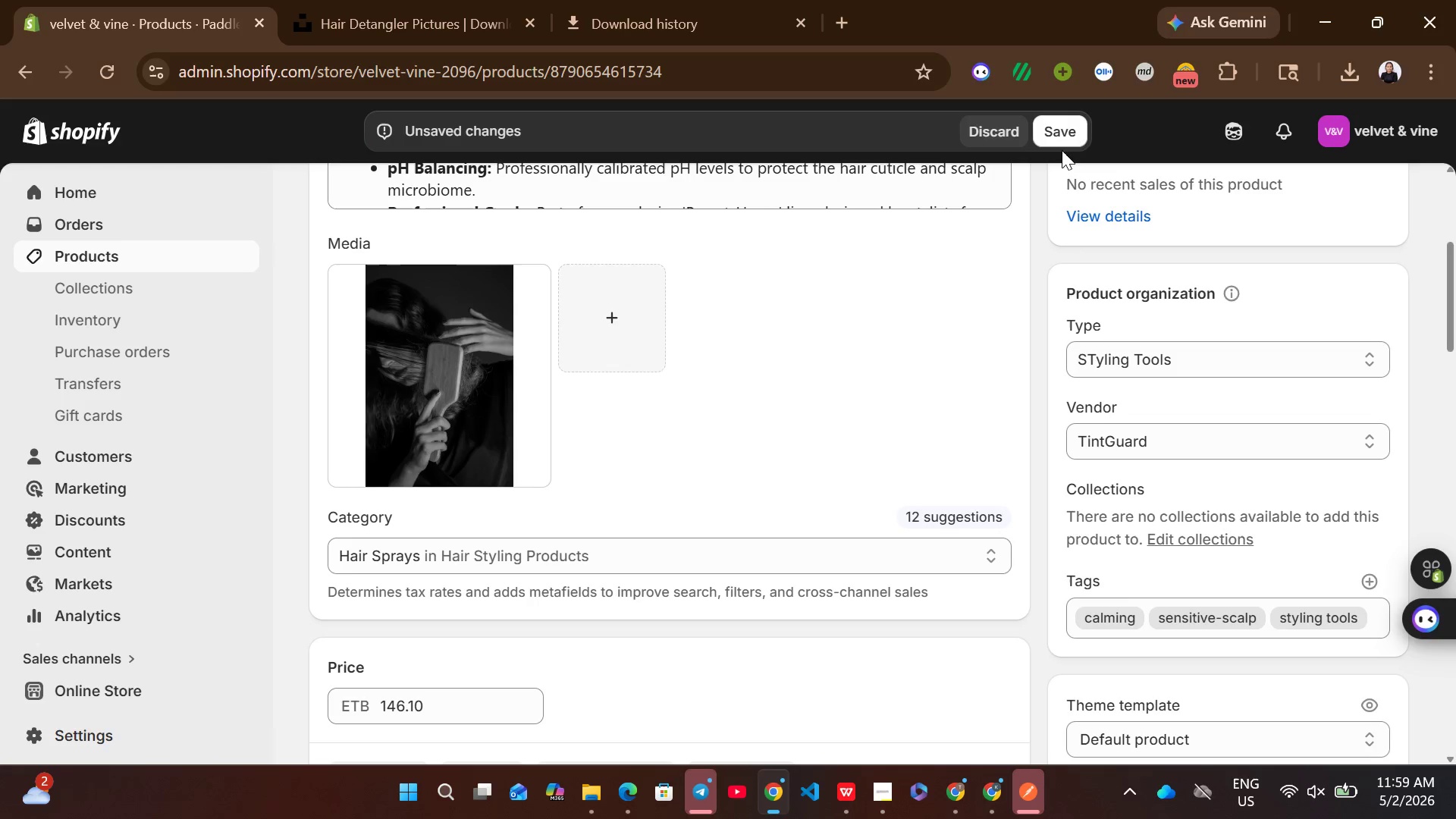 
left_click([1054, 130])
 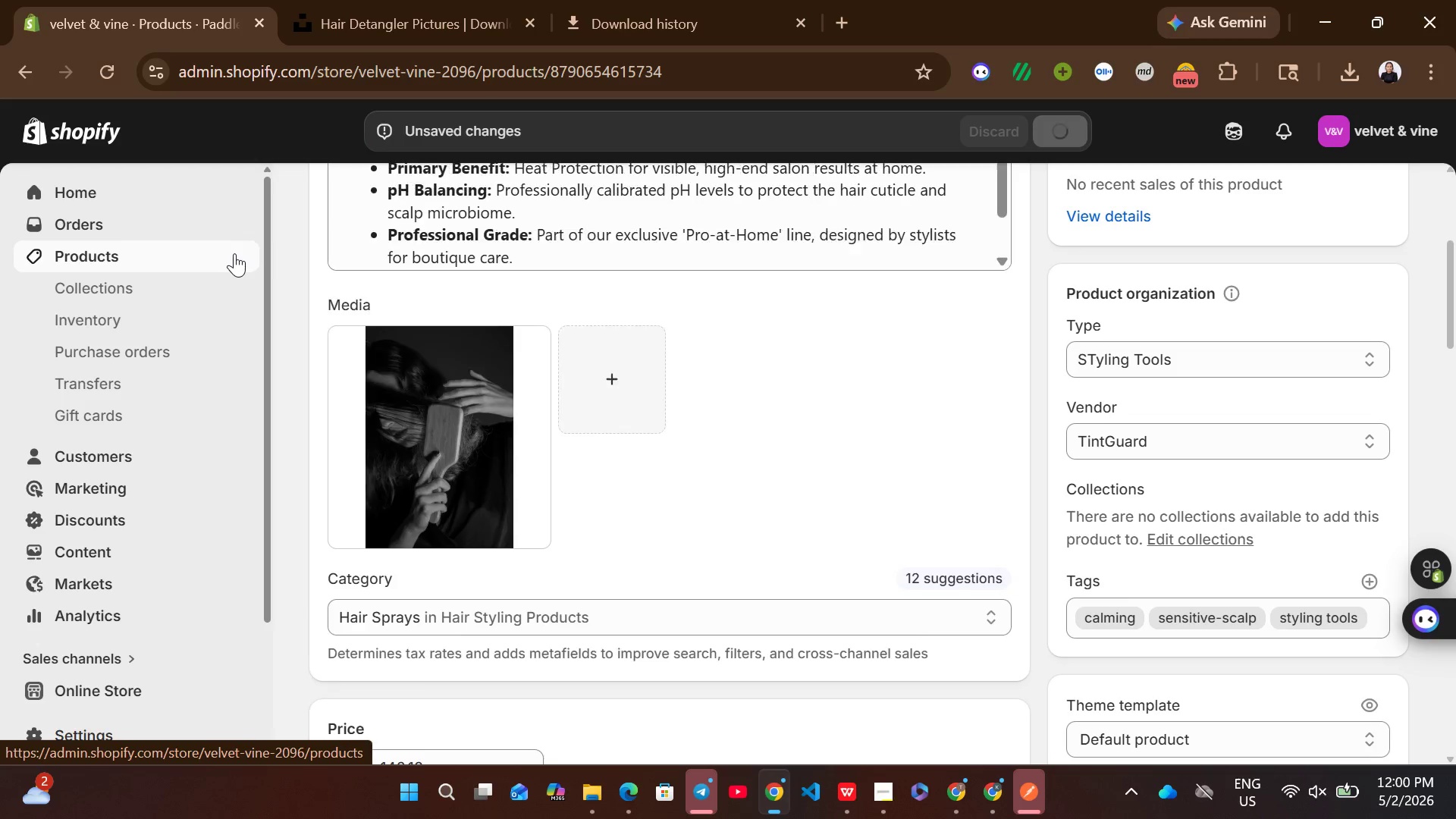 
wait(5.72)
 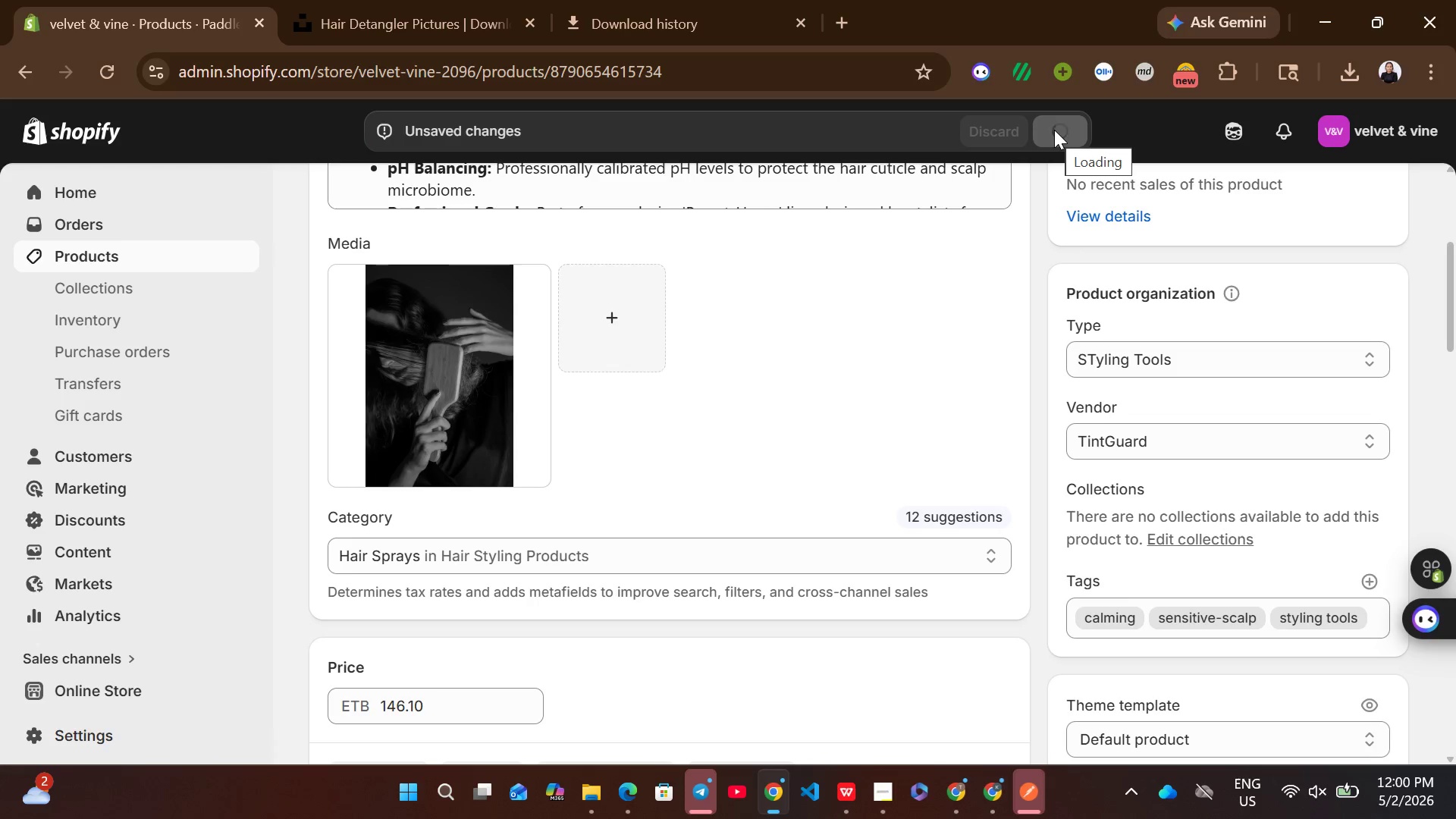 
left_click([221, 256])
 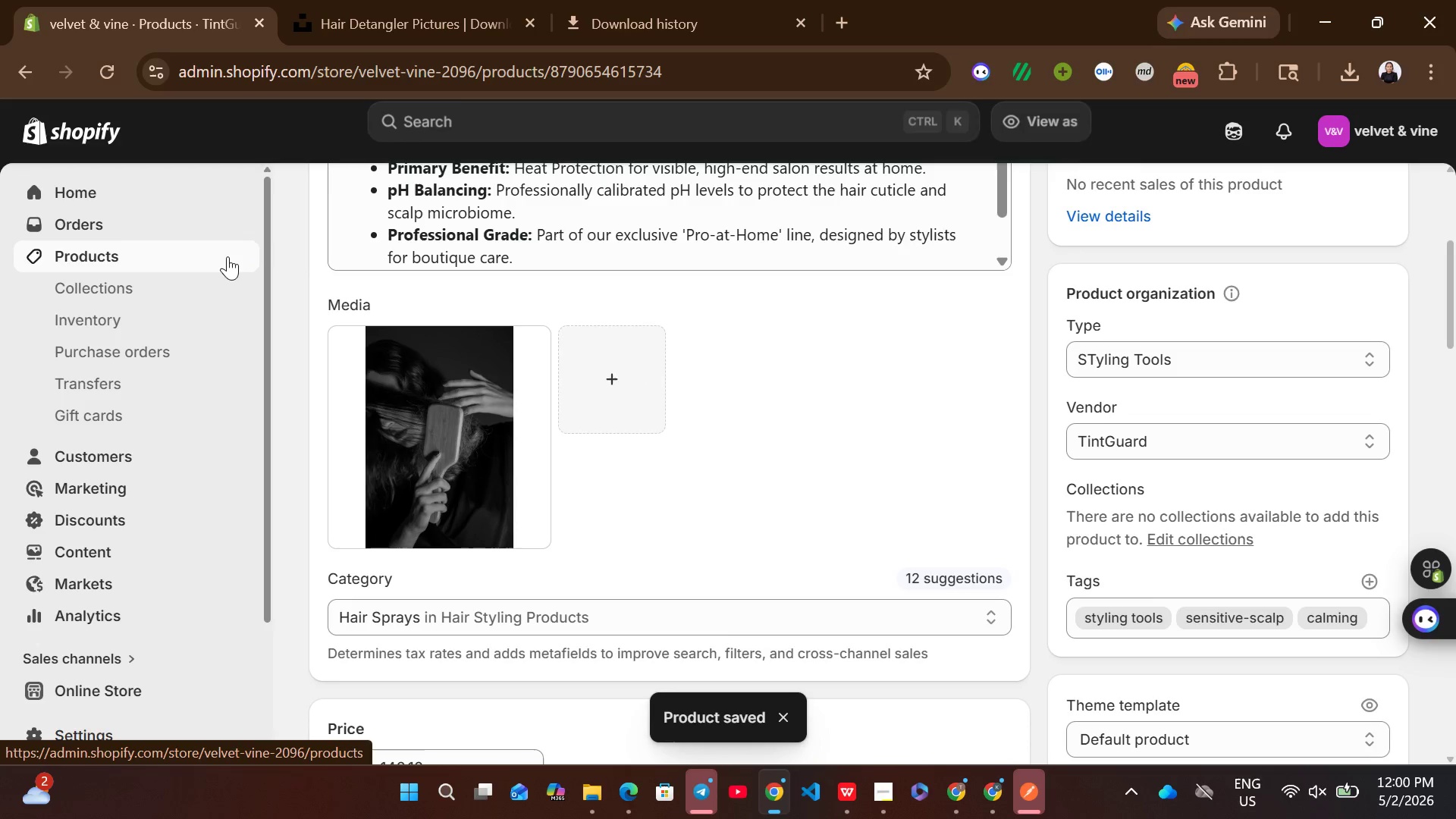 